 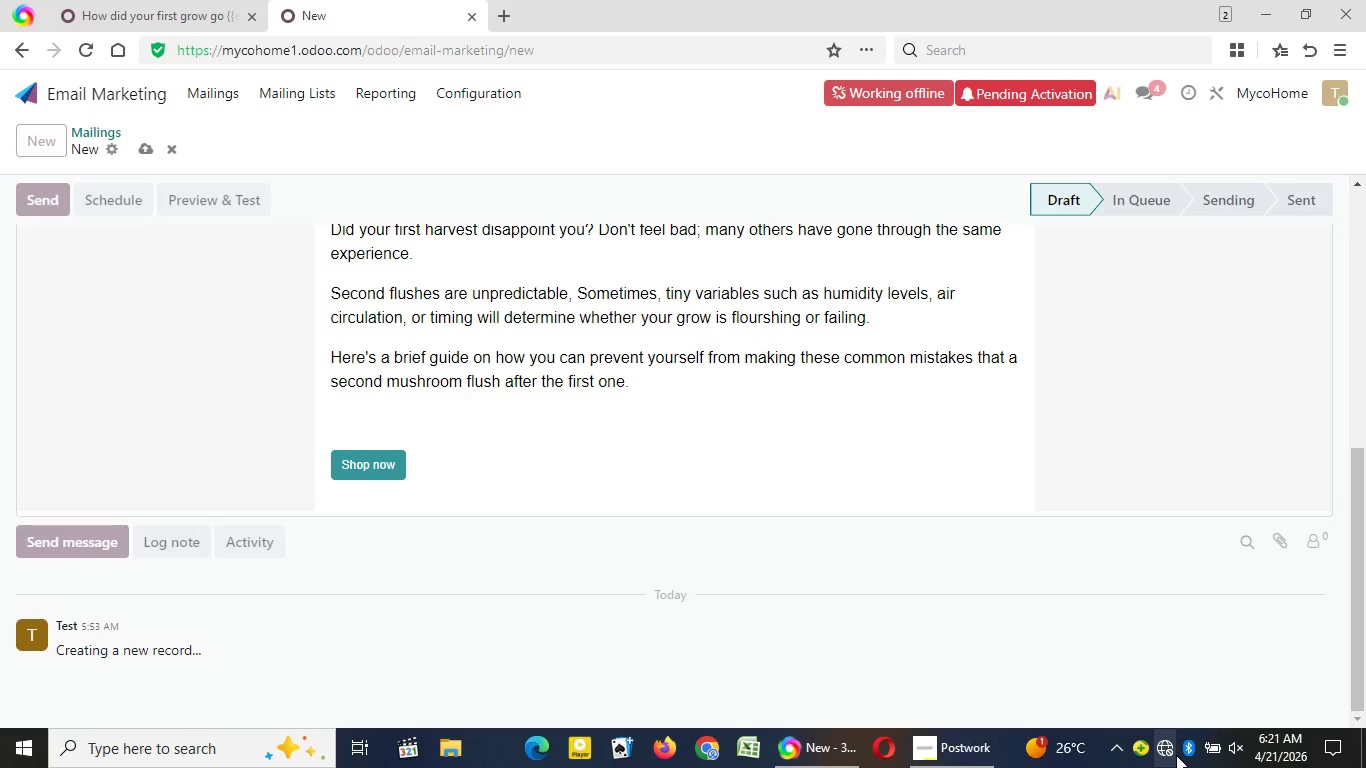 
mouse_move([1097, 424])
 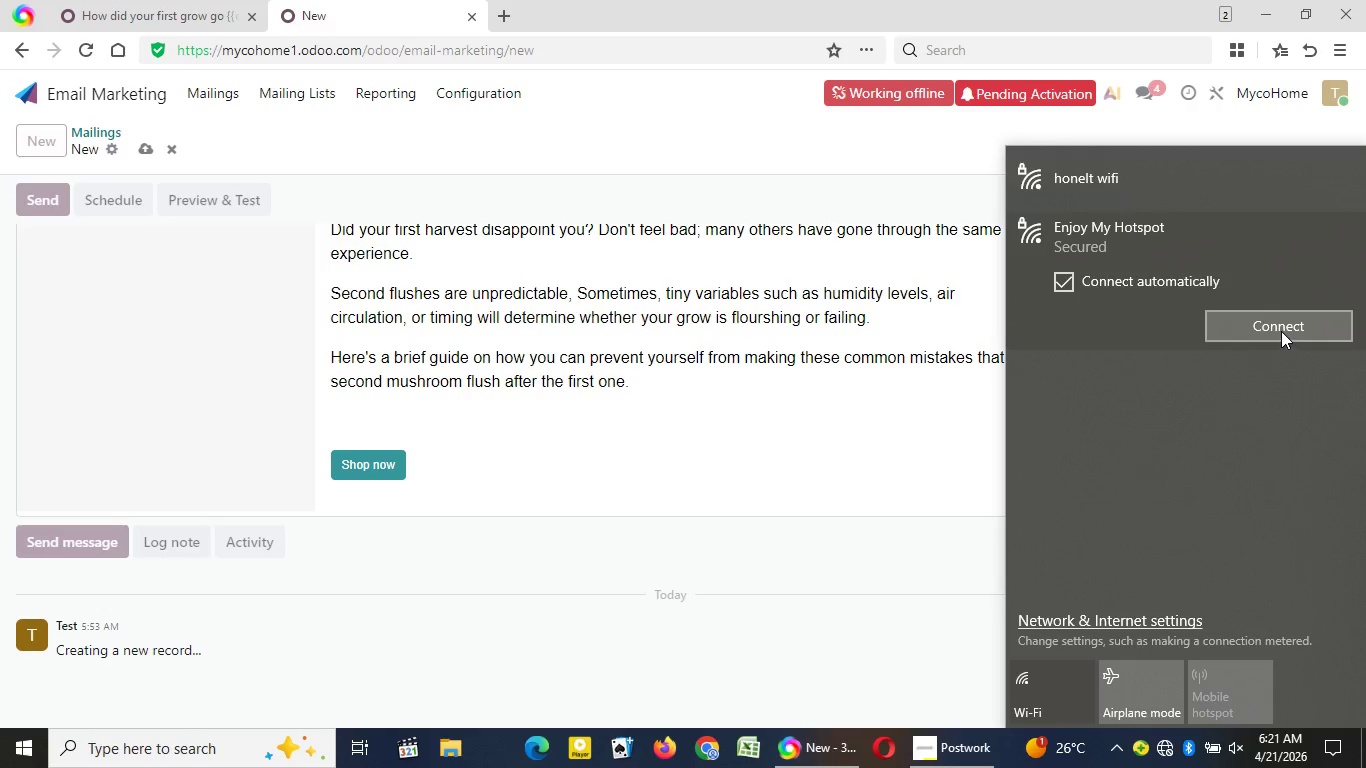 
left_click([1073, 235])
 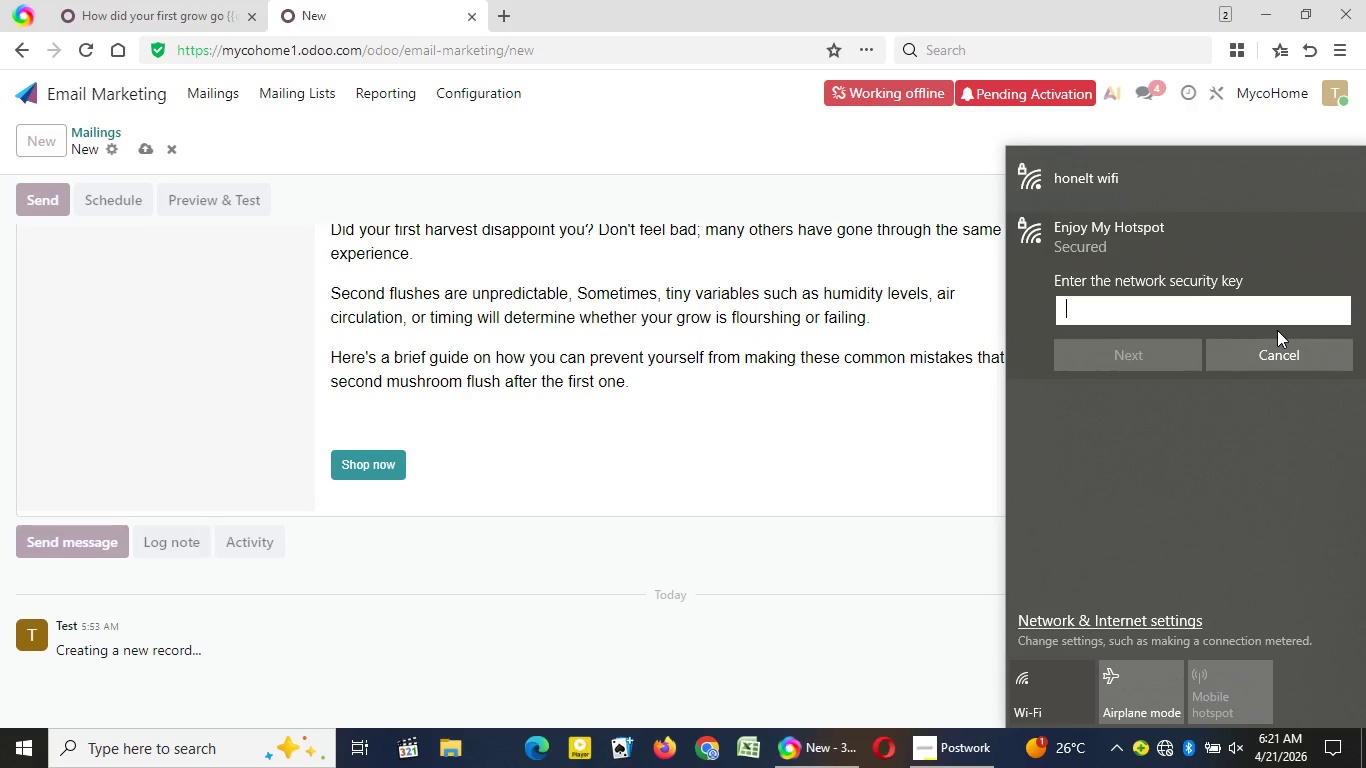 
left_click([1277, 330])
 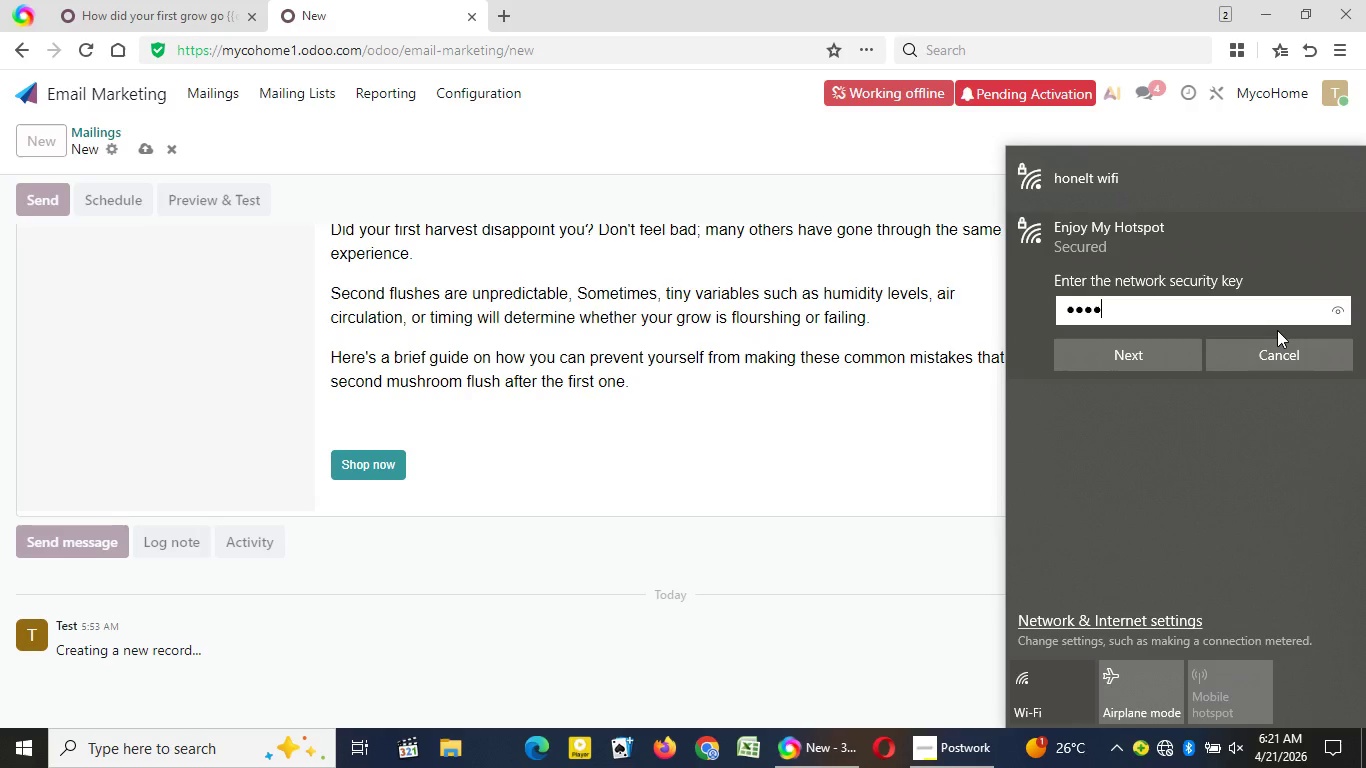 
type(12121211)
 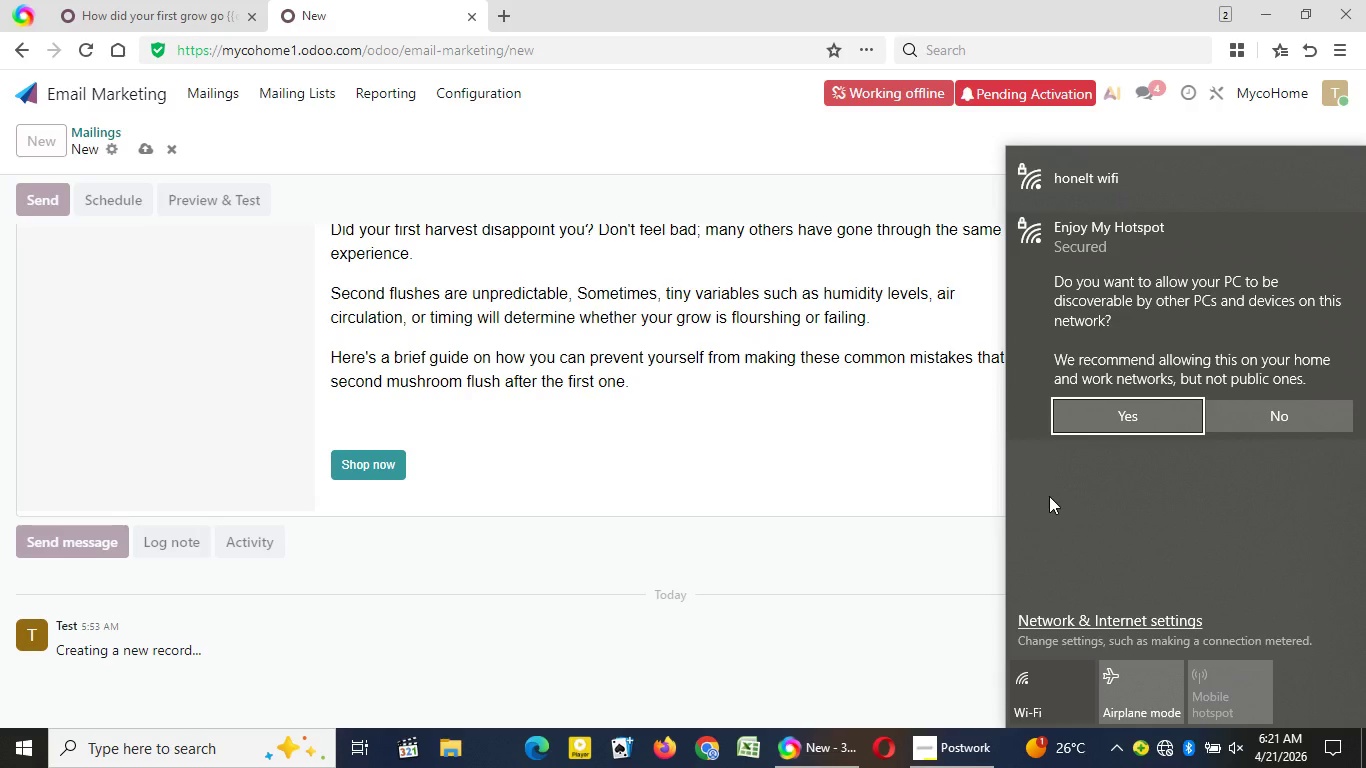 
key(Enter)
 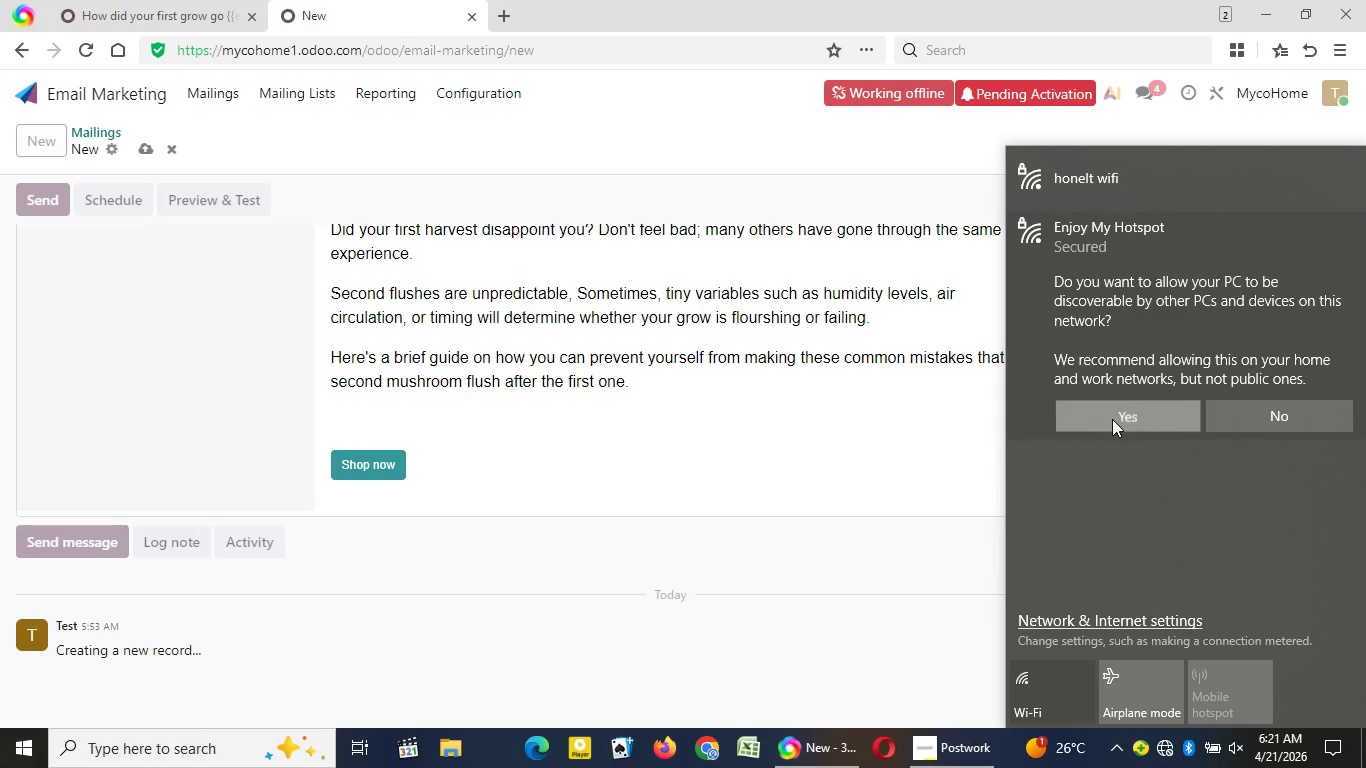 
left_click([1112, 419])
 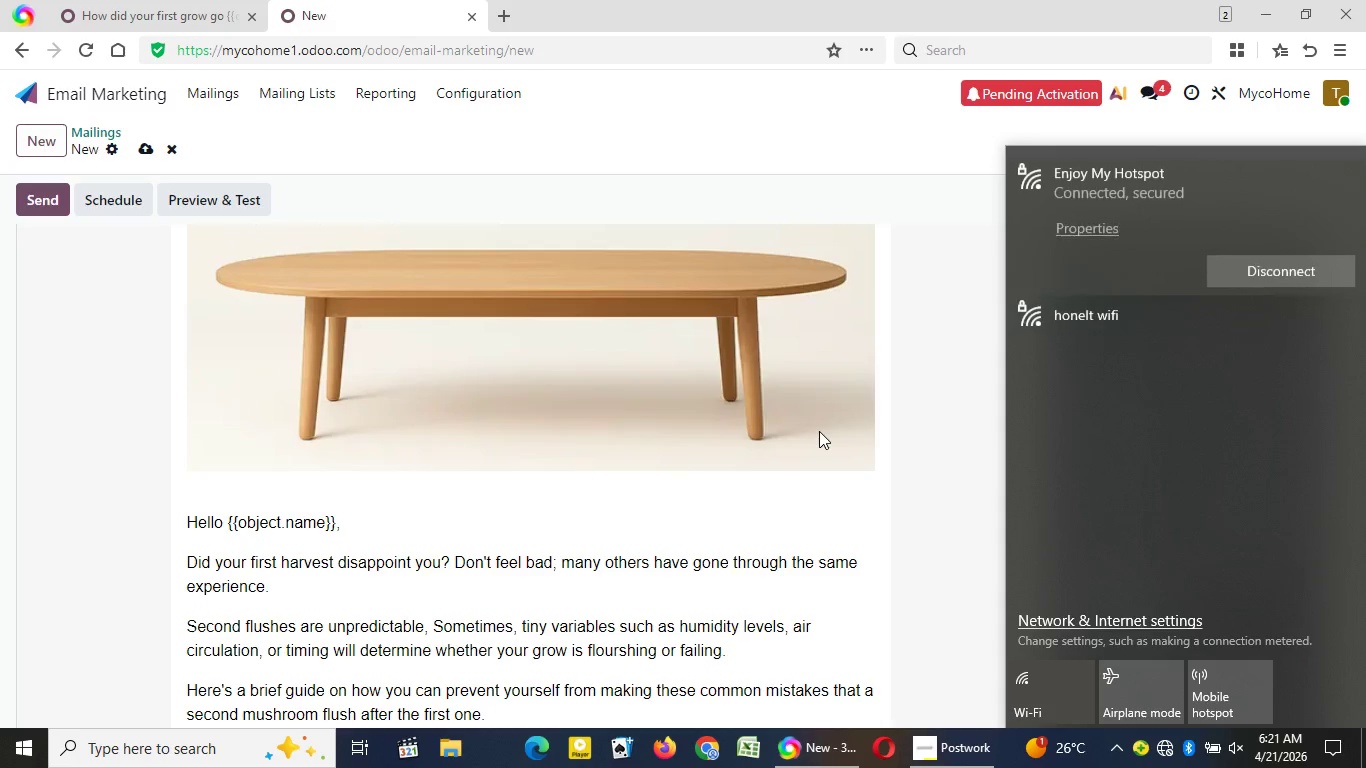 
wait(18.03)
 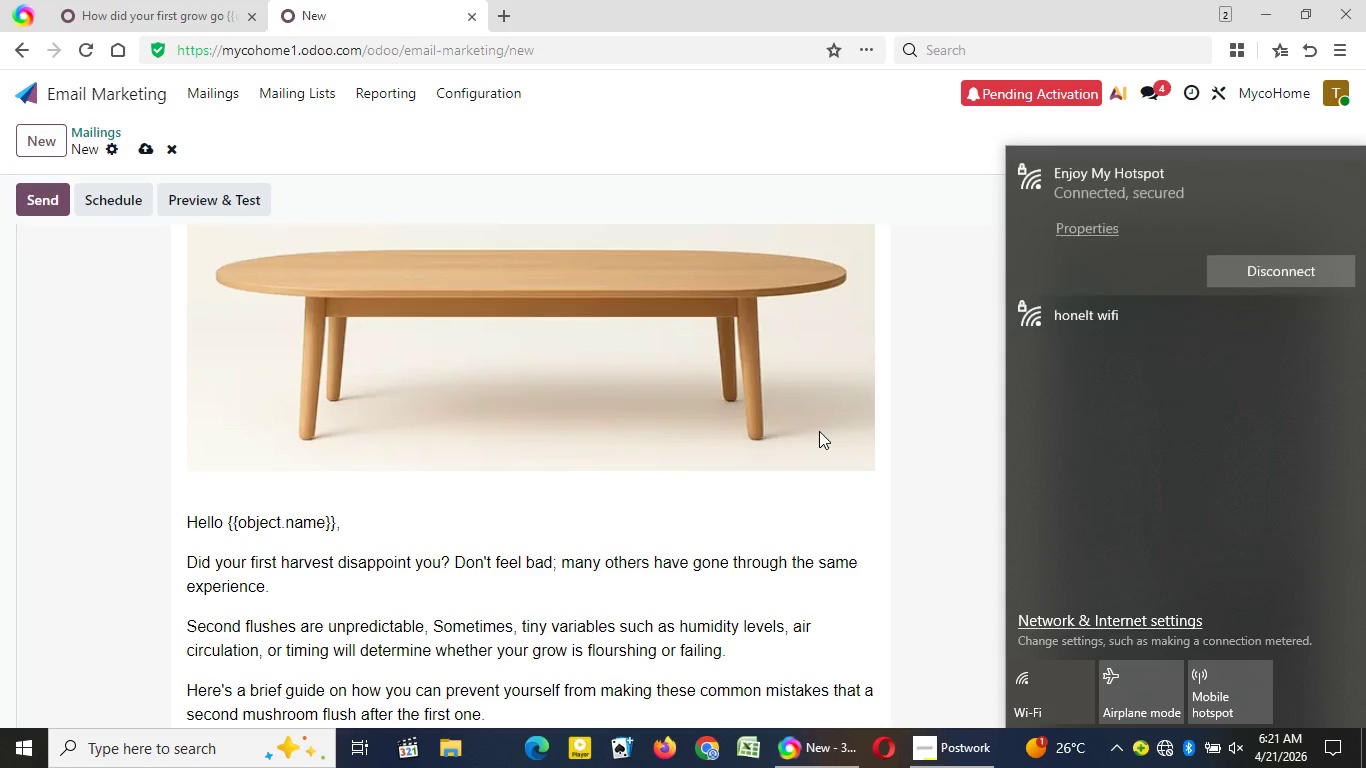 
left_click([938, 387])
 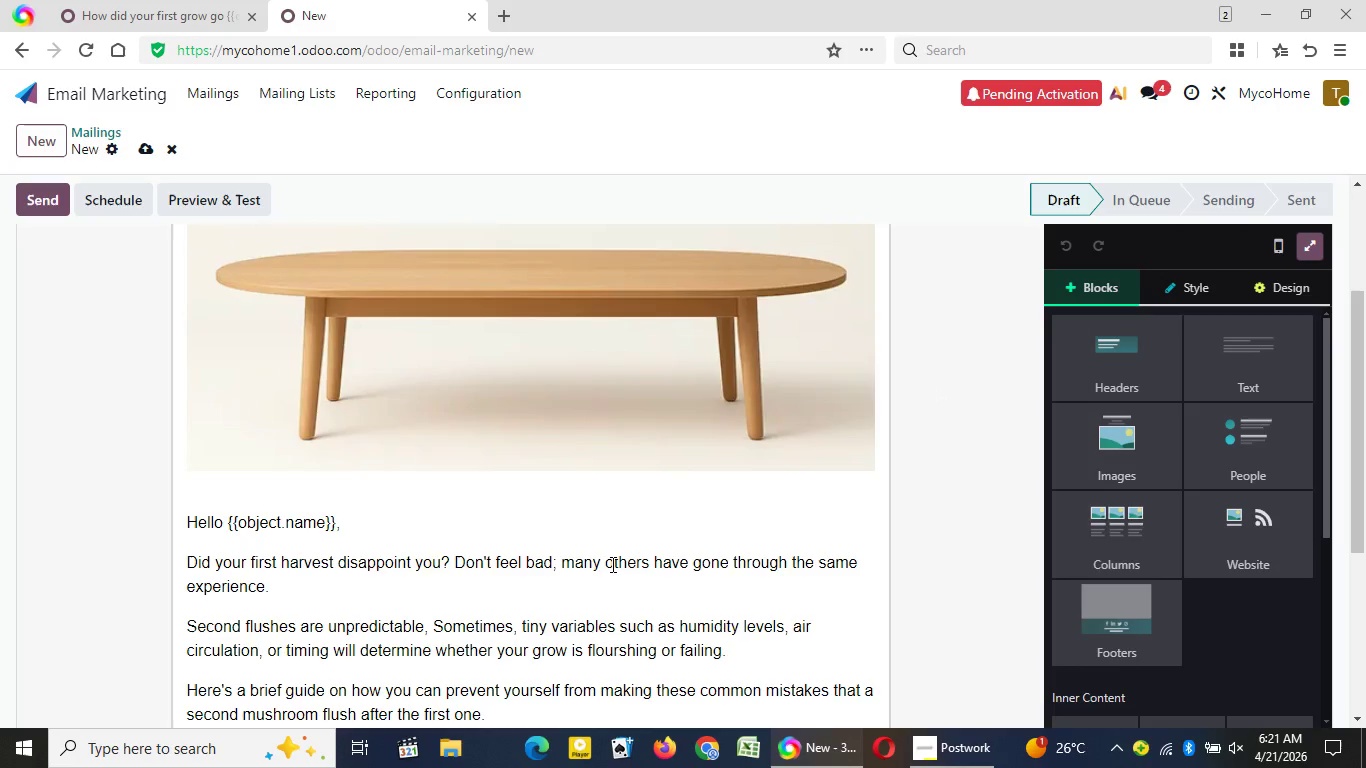 
wait(12.36)
 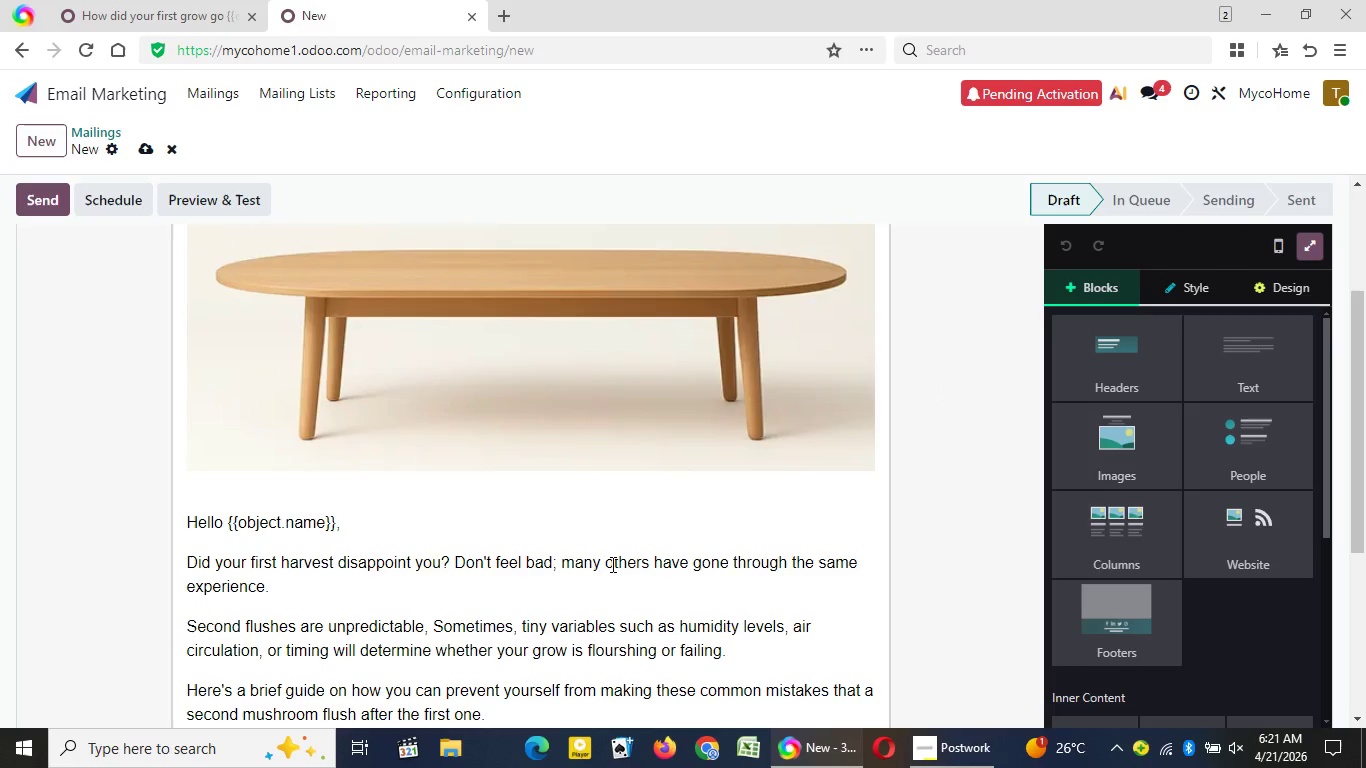 
left_click_drag(start_coordinate=[1354, 385], to_coordinate=[1337, 522])
 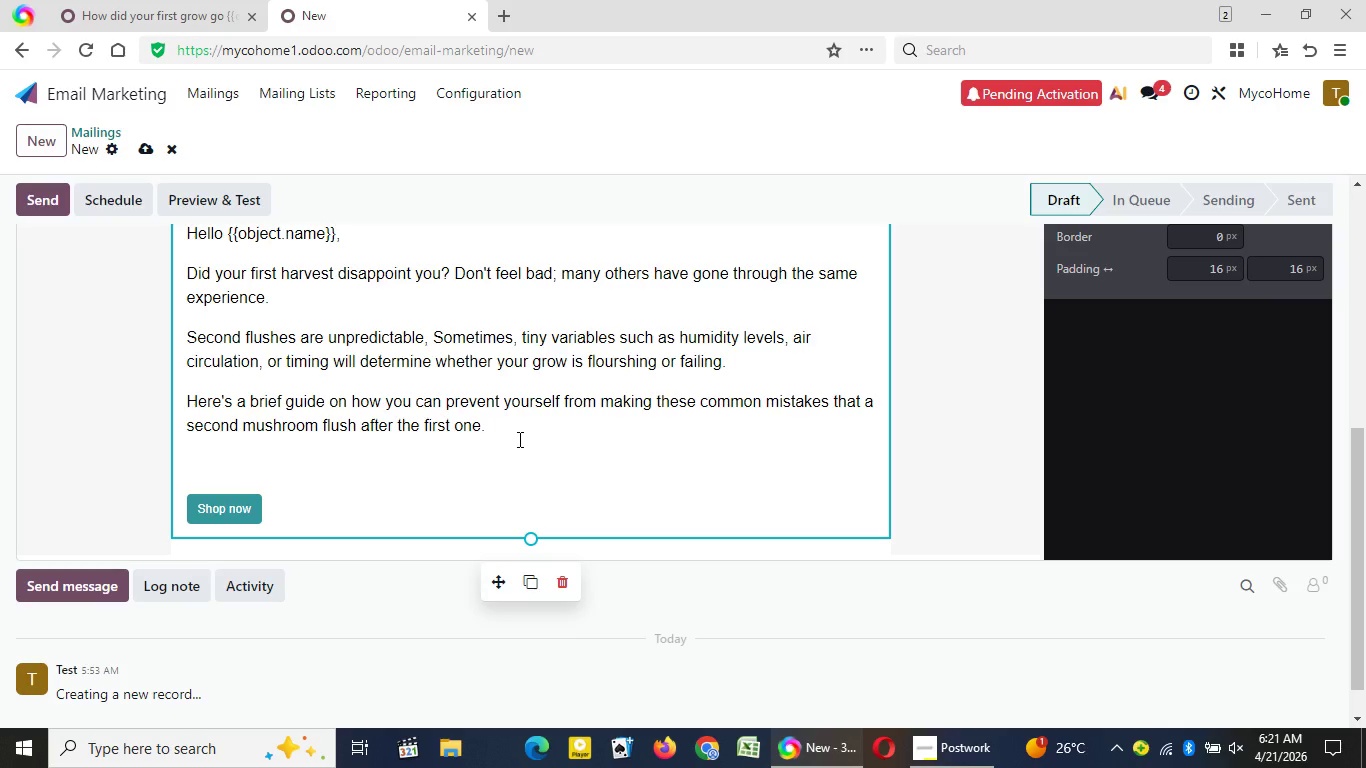 
left_click([502, 436])
 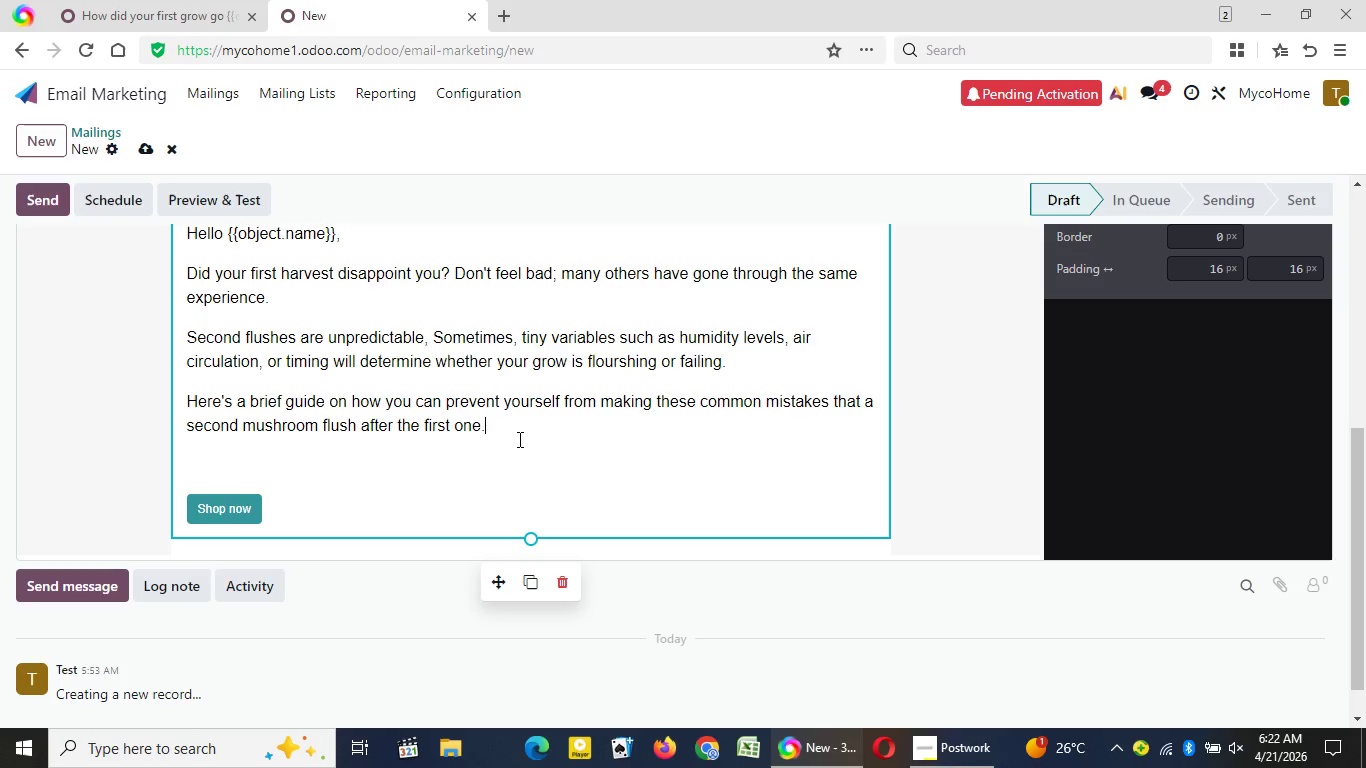 
wait(17.97)
 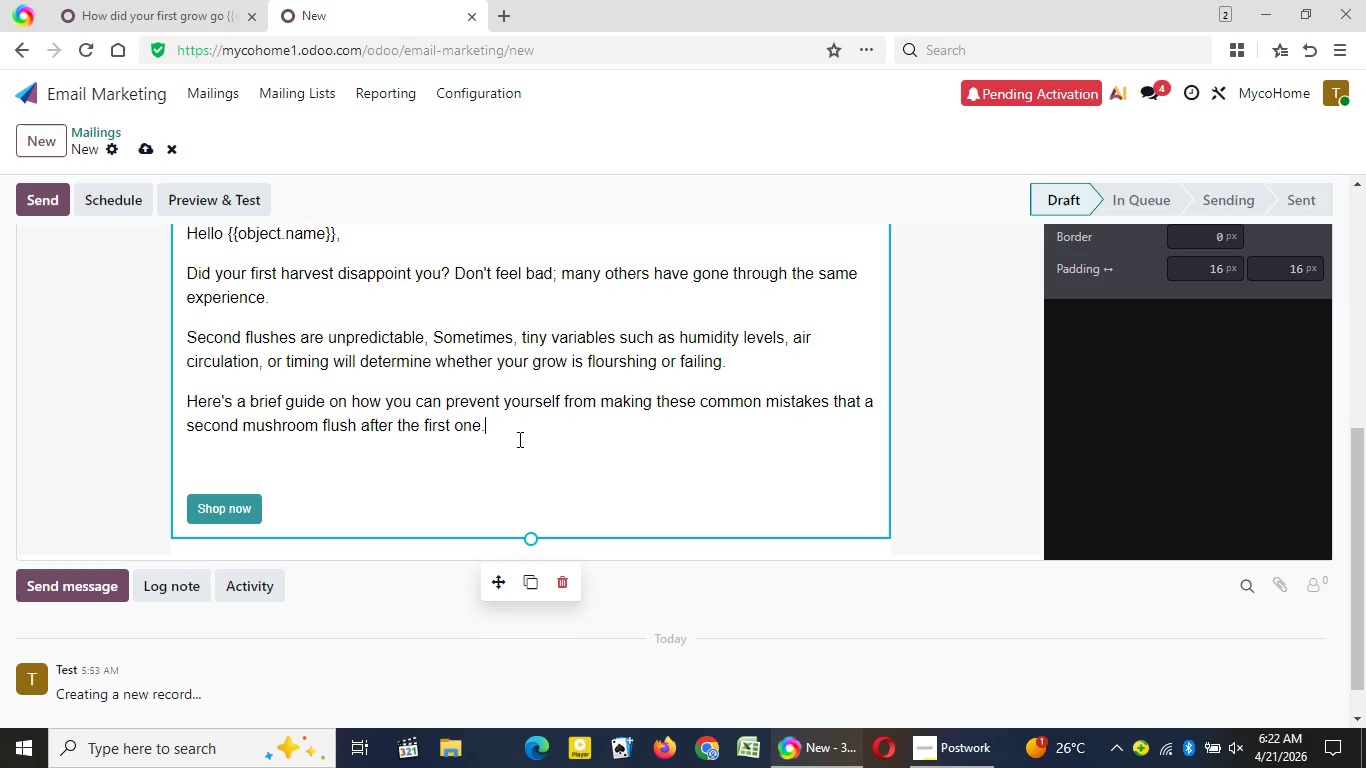 
left_click([964, 759])
 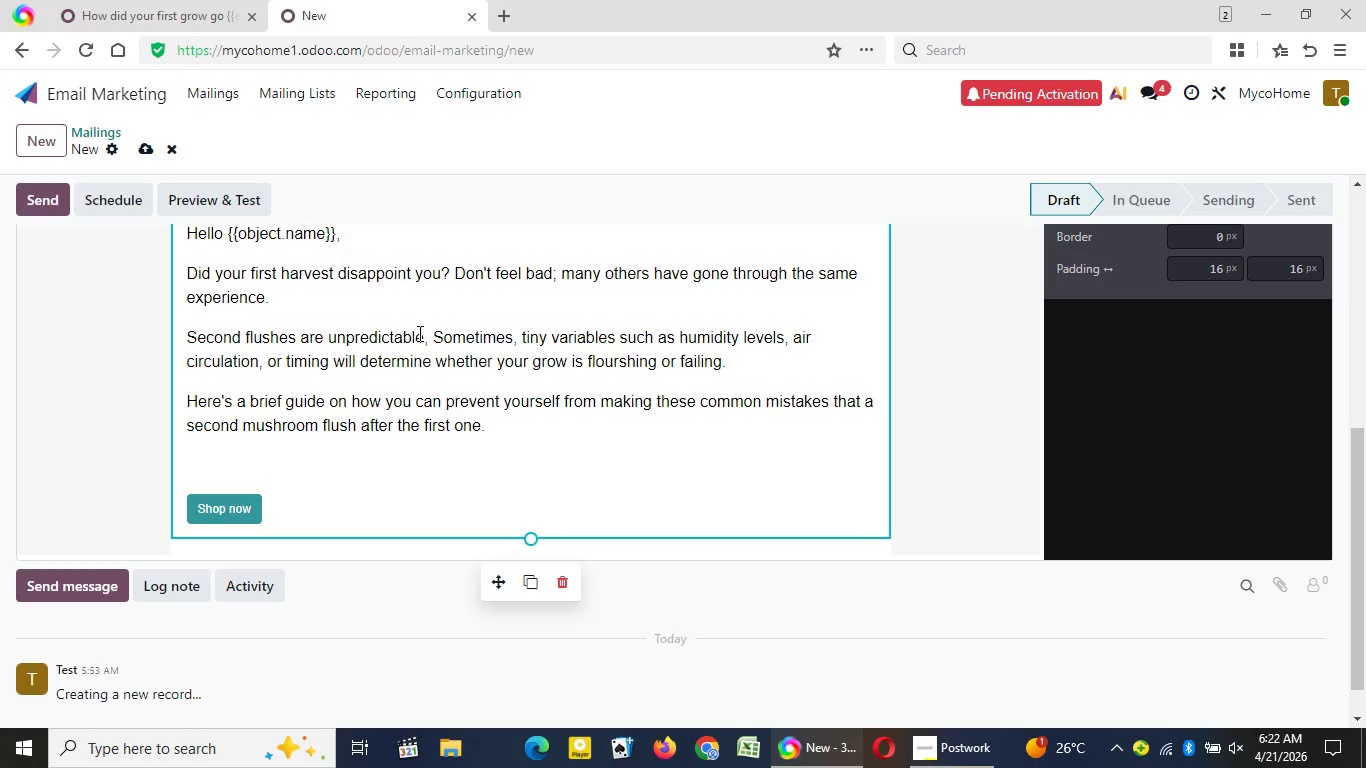 
wait(30.77)
 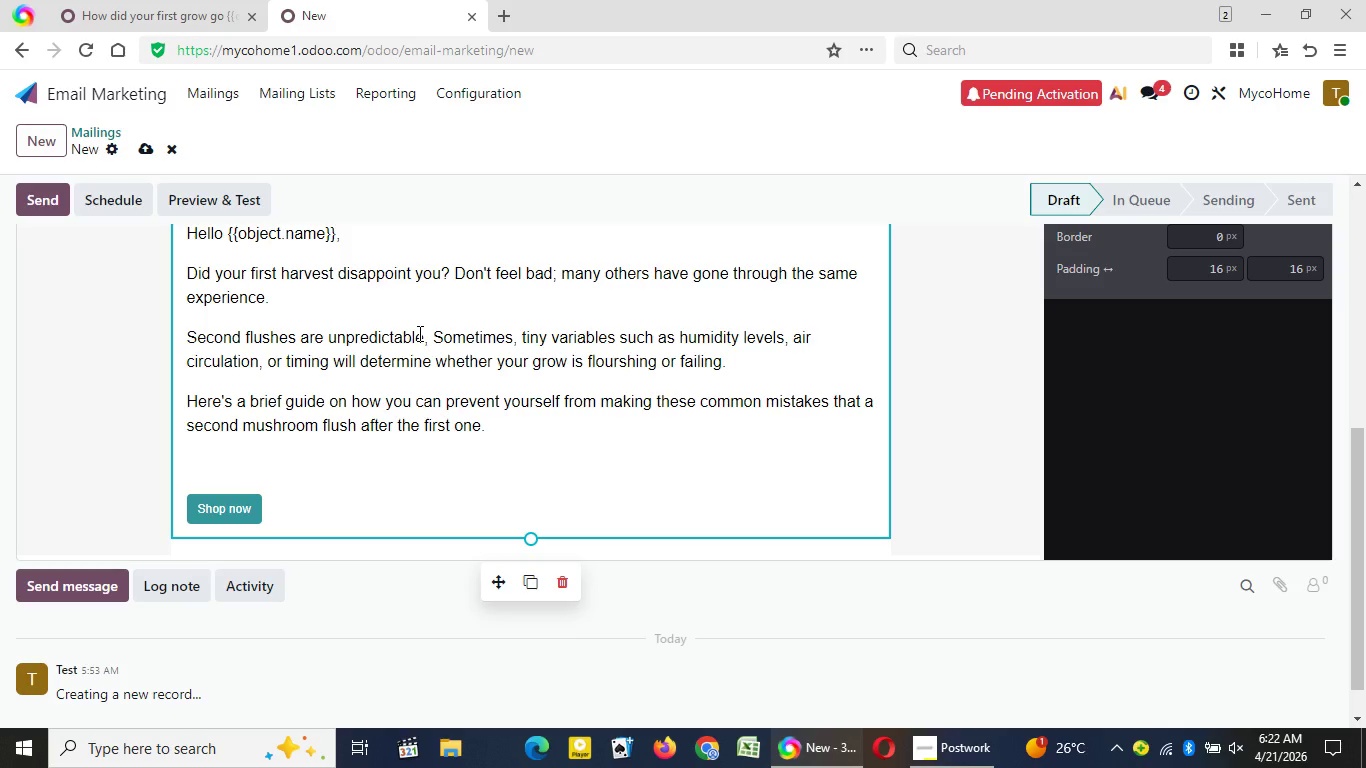 
left_click([1277, 351])
 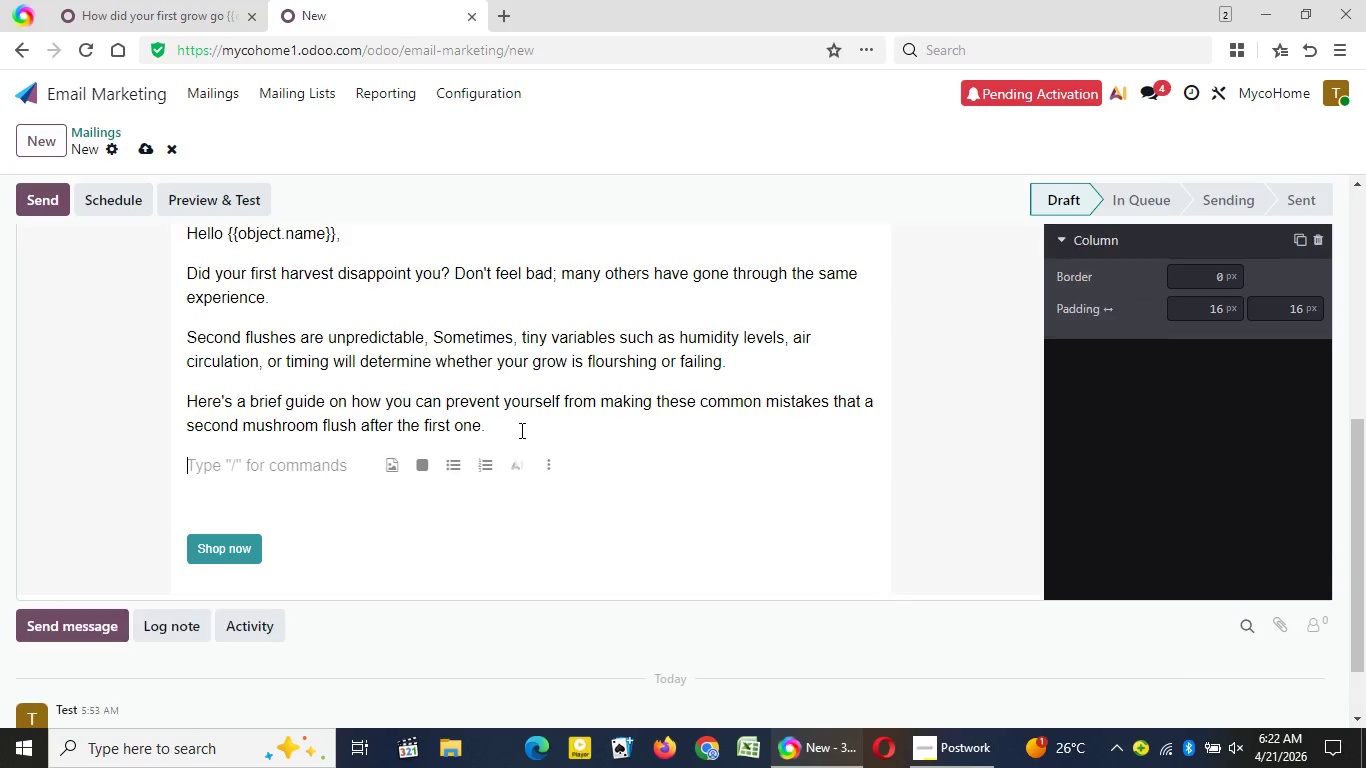 
left_click([520, 430])
 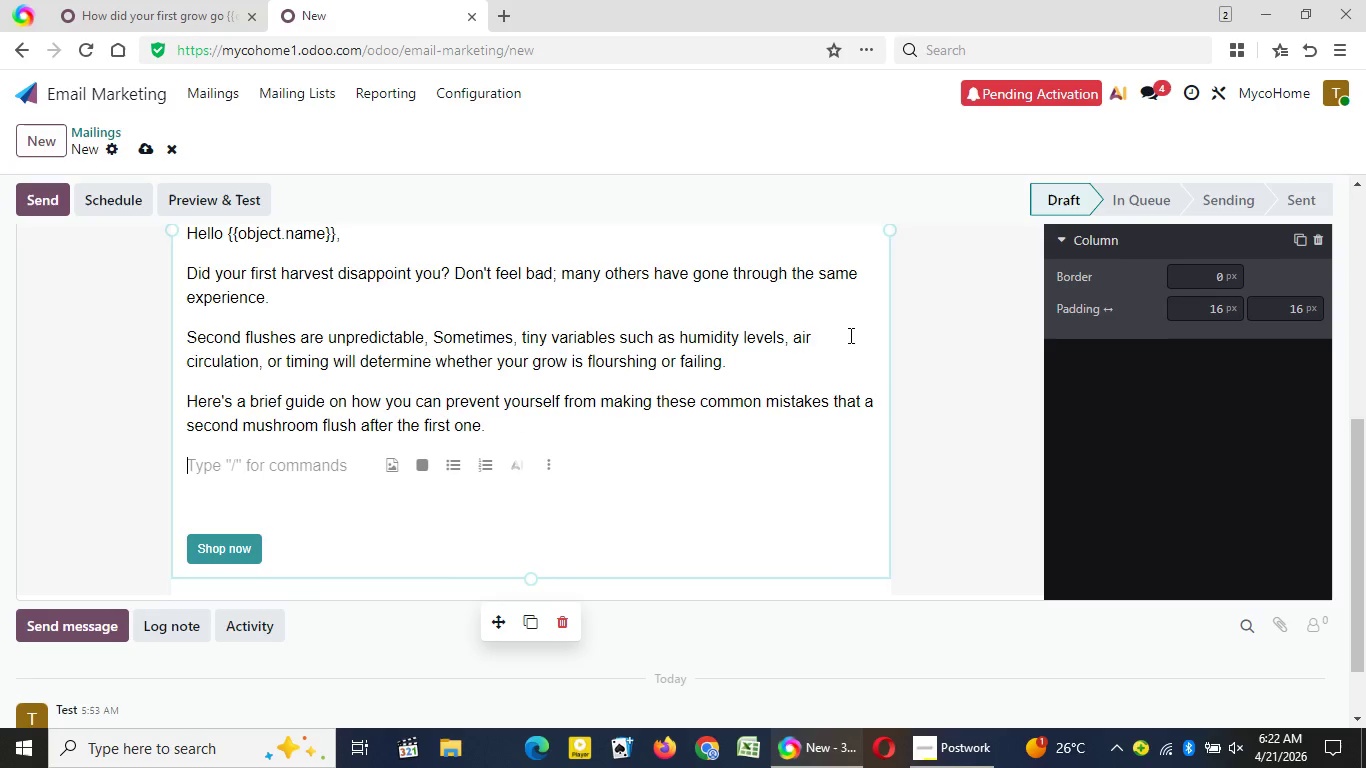 
key(Enter)
 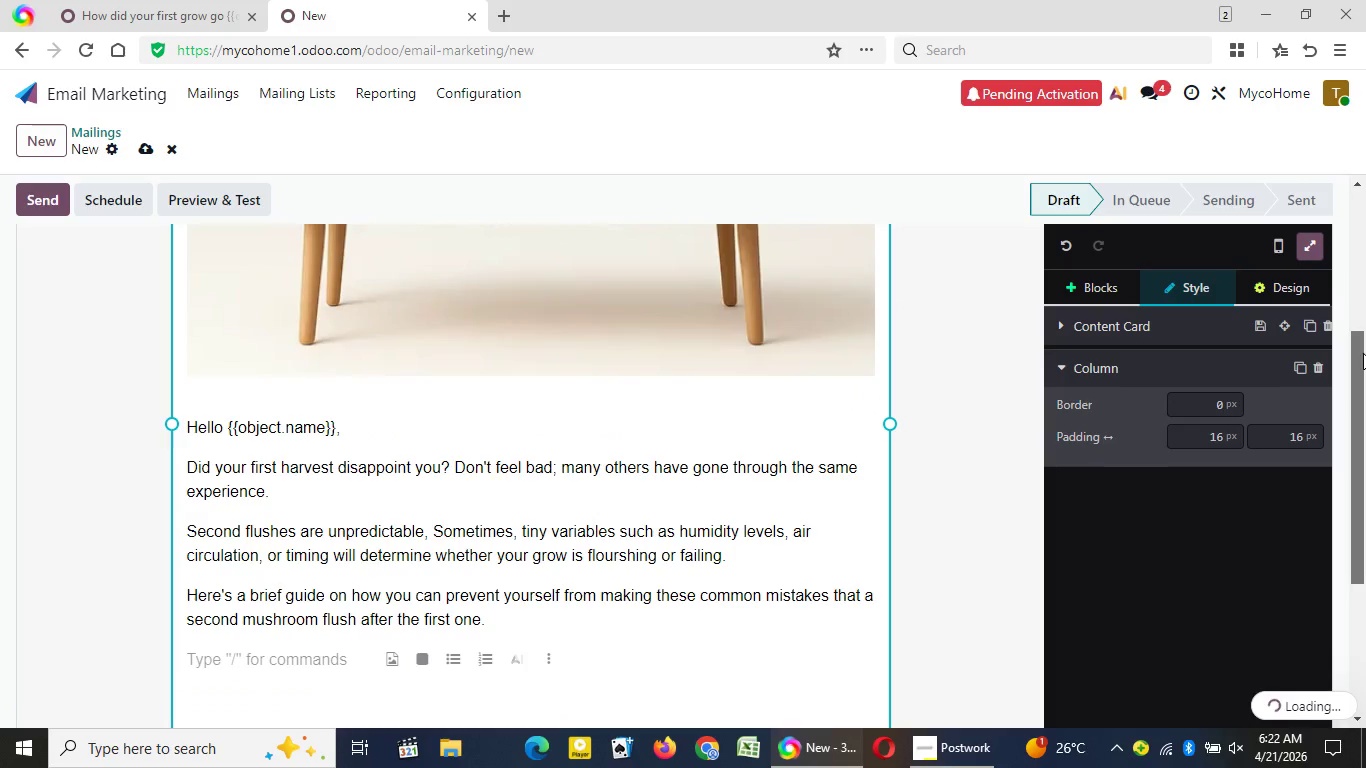 
left_click_drag(start_coordinate=[1363, 441], to_coordinate=[1363, 353])
 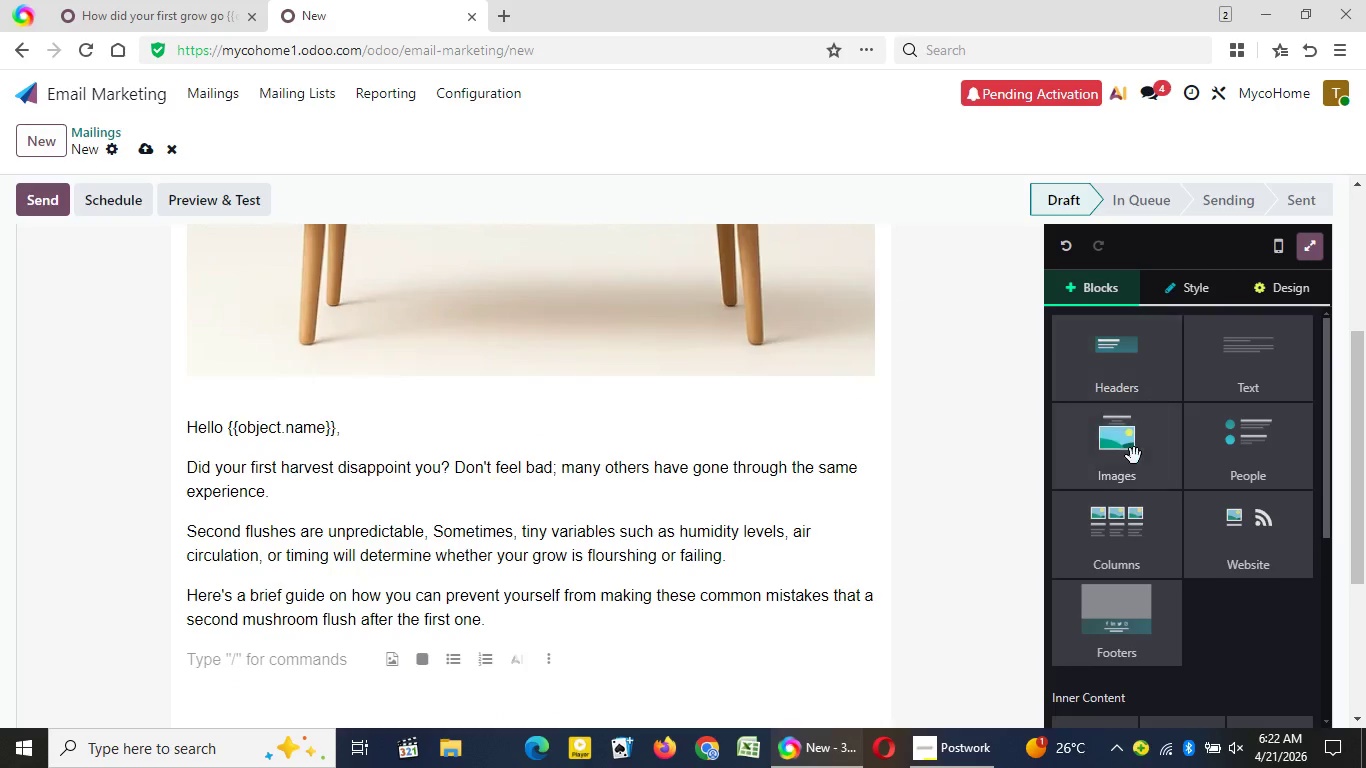 
left_click([1095, 293])
 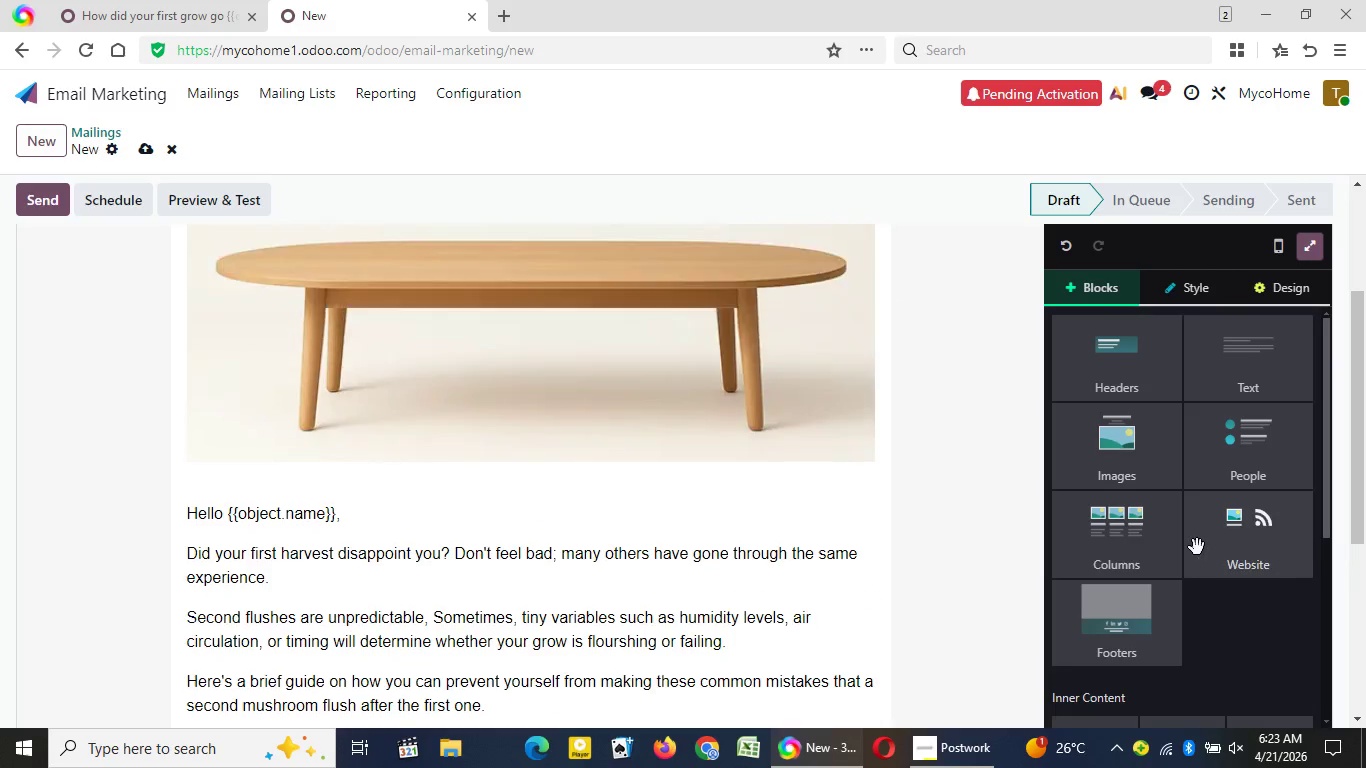 
wait(7.02)
 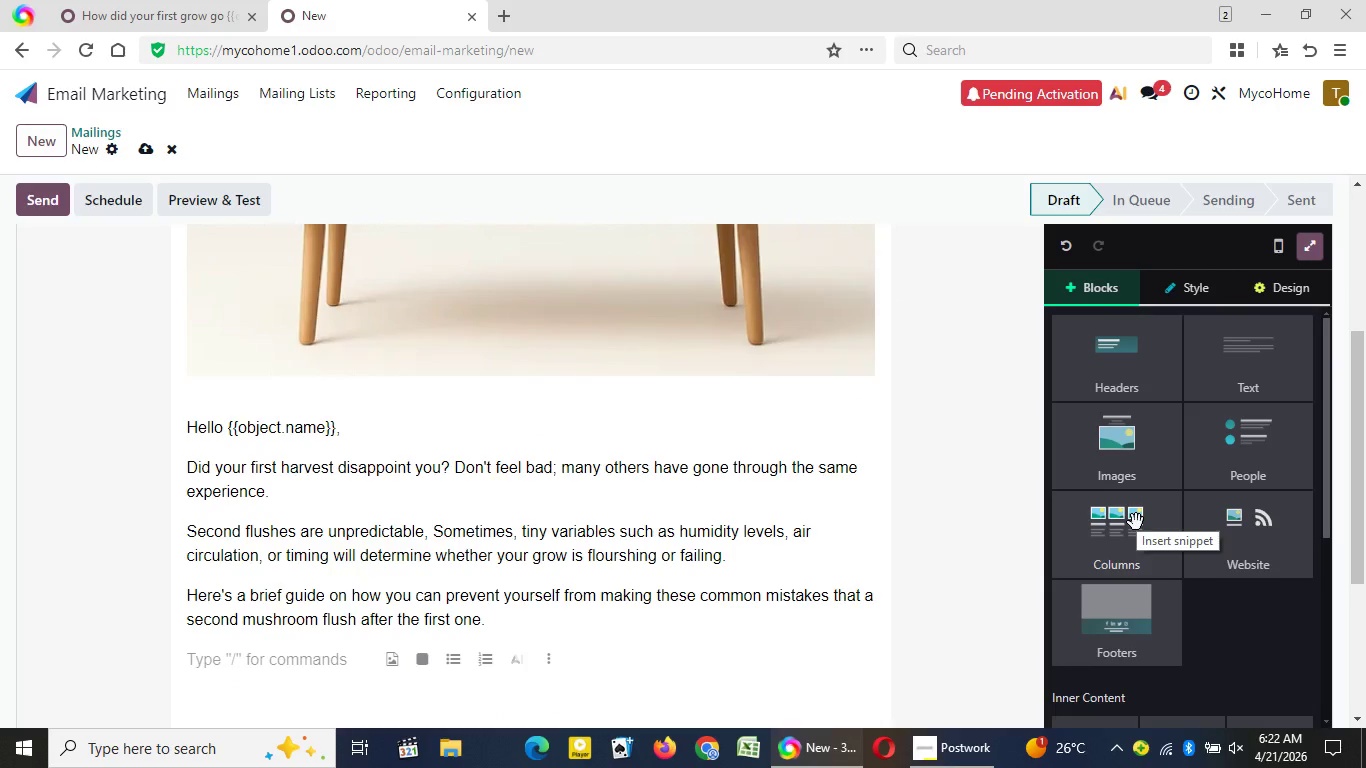 
scroll: coordinate [1197, 547], scroll_direction: up, amount: 1.0
 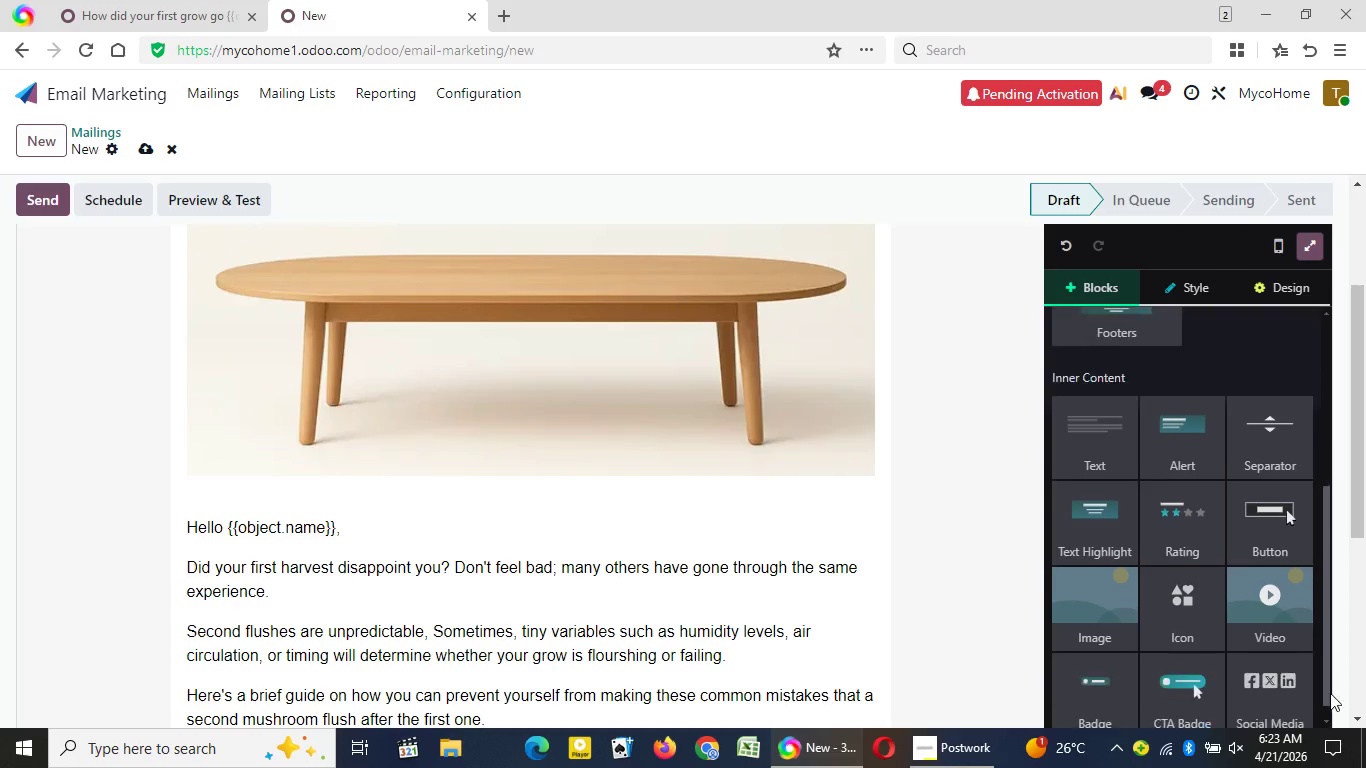 
left_click_drag(start_coordinate=[1326, 525], to_coordinate=[1327, 705])
 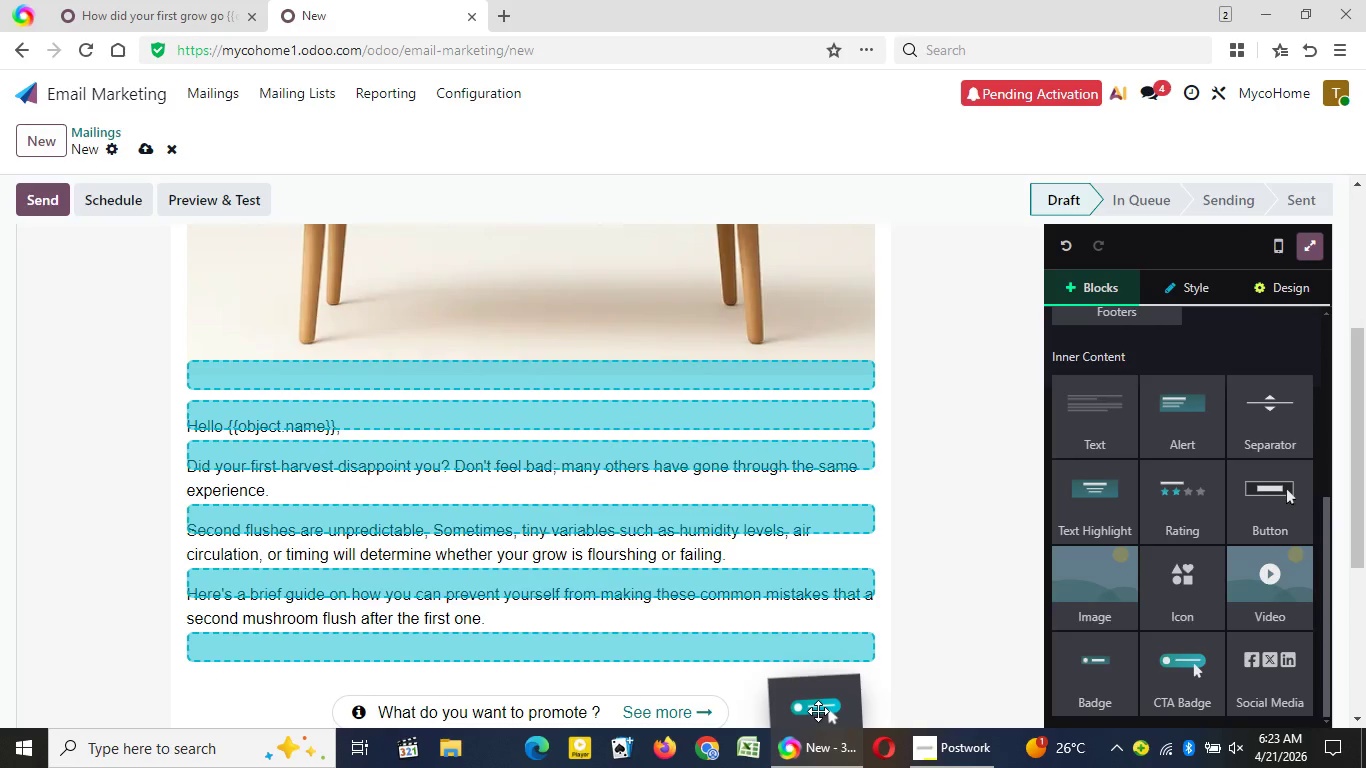 
left_click_drag(start_coordinate=[1214, 708], to_coordinate=[654, 453])
 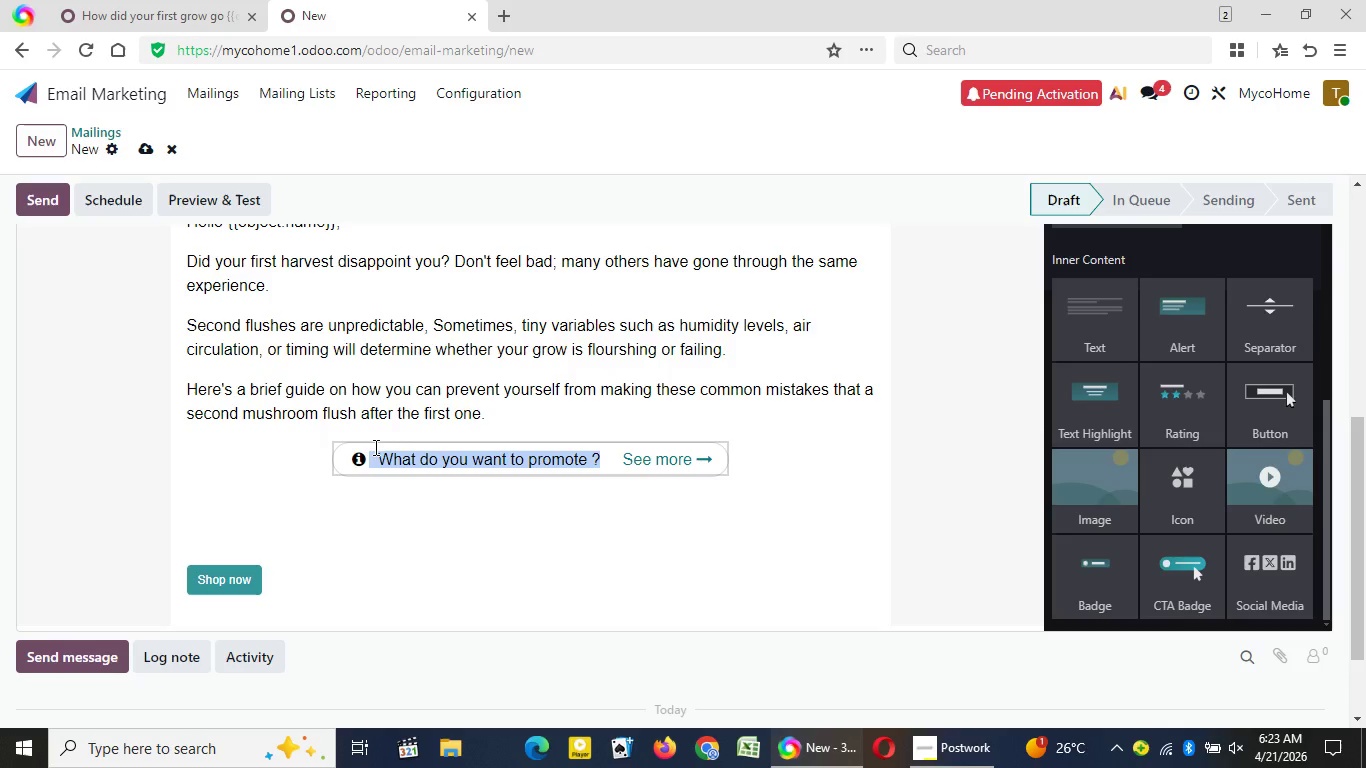 
left_click_drag(start_coordinate=[598, 455], to_coordinate=[374, 447])
 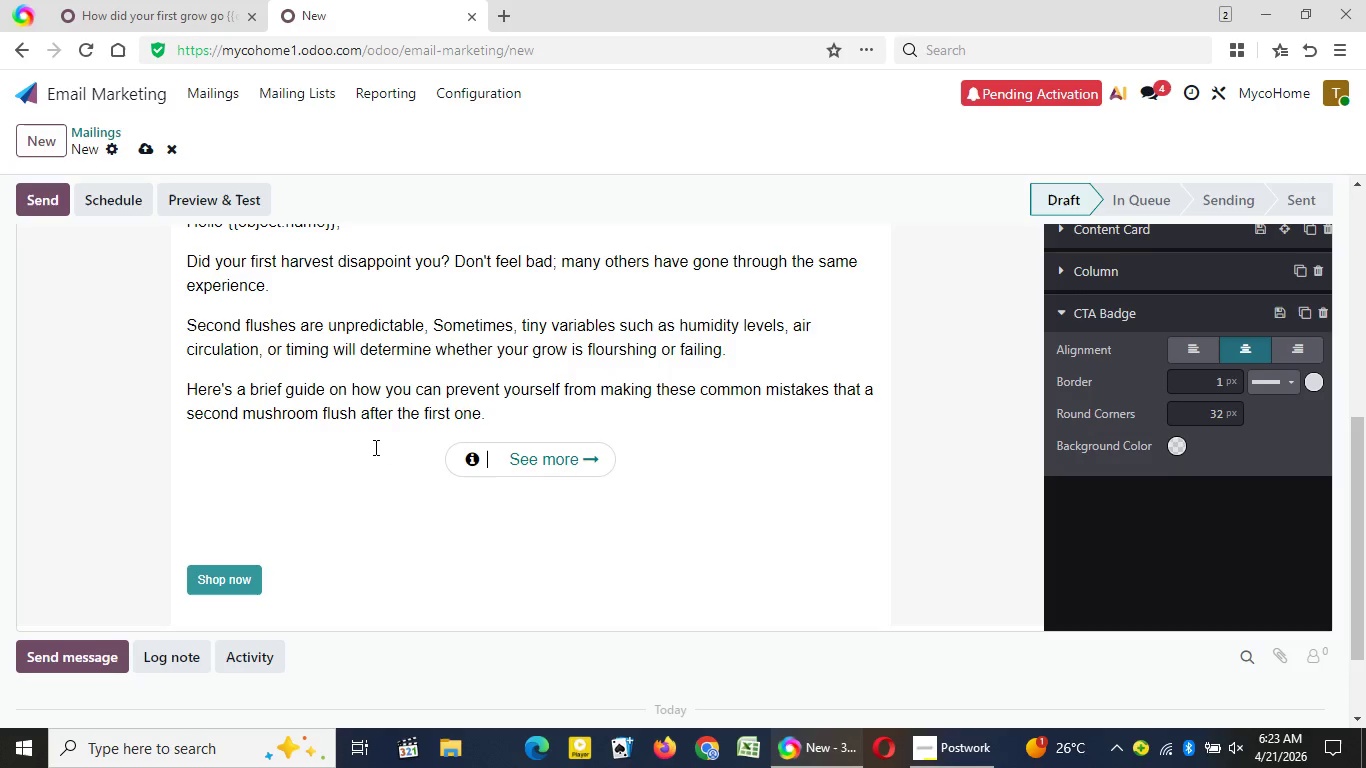 
key(Backspace)
 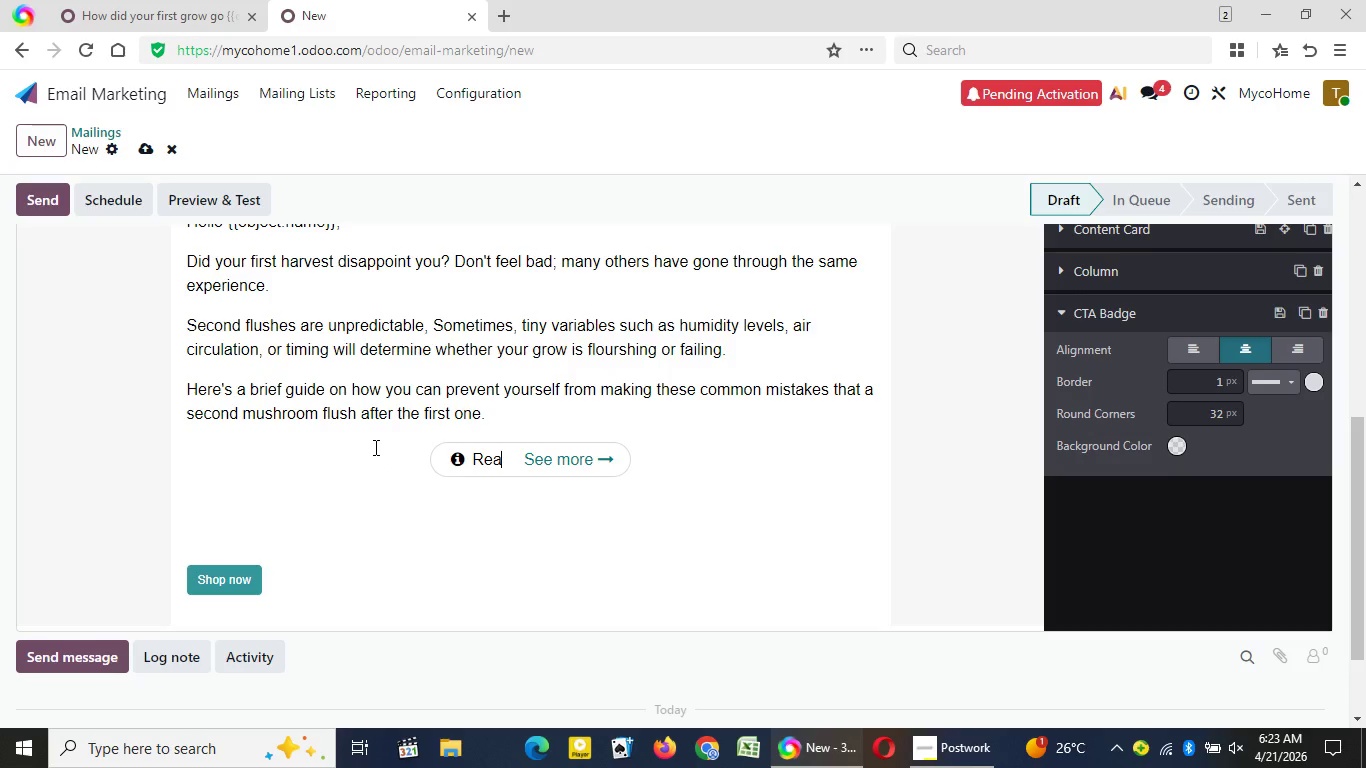 
type(Read: 5 Mistakes That Kill Your Second Mushroom)
 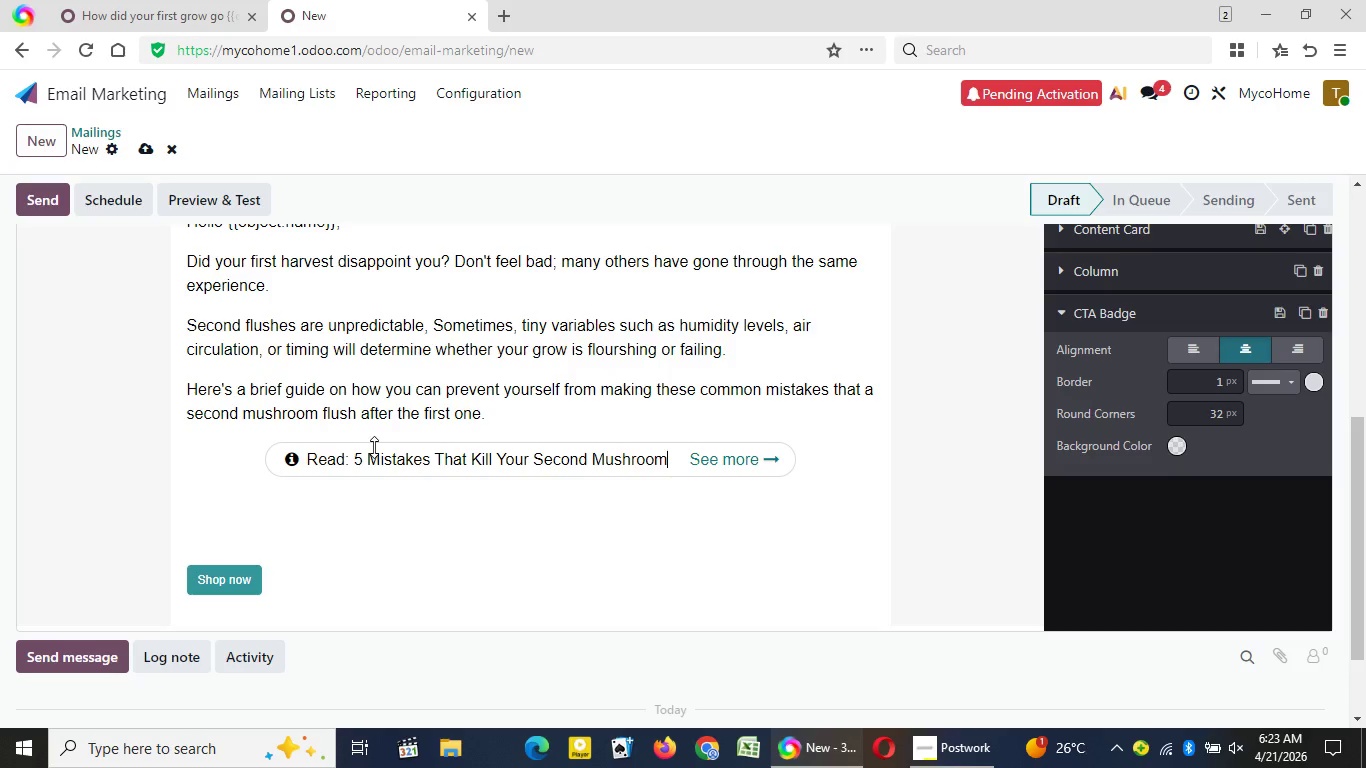 
wait(5.5)
 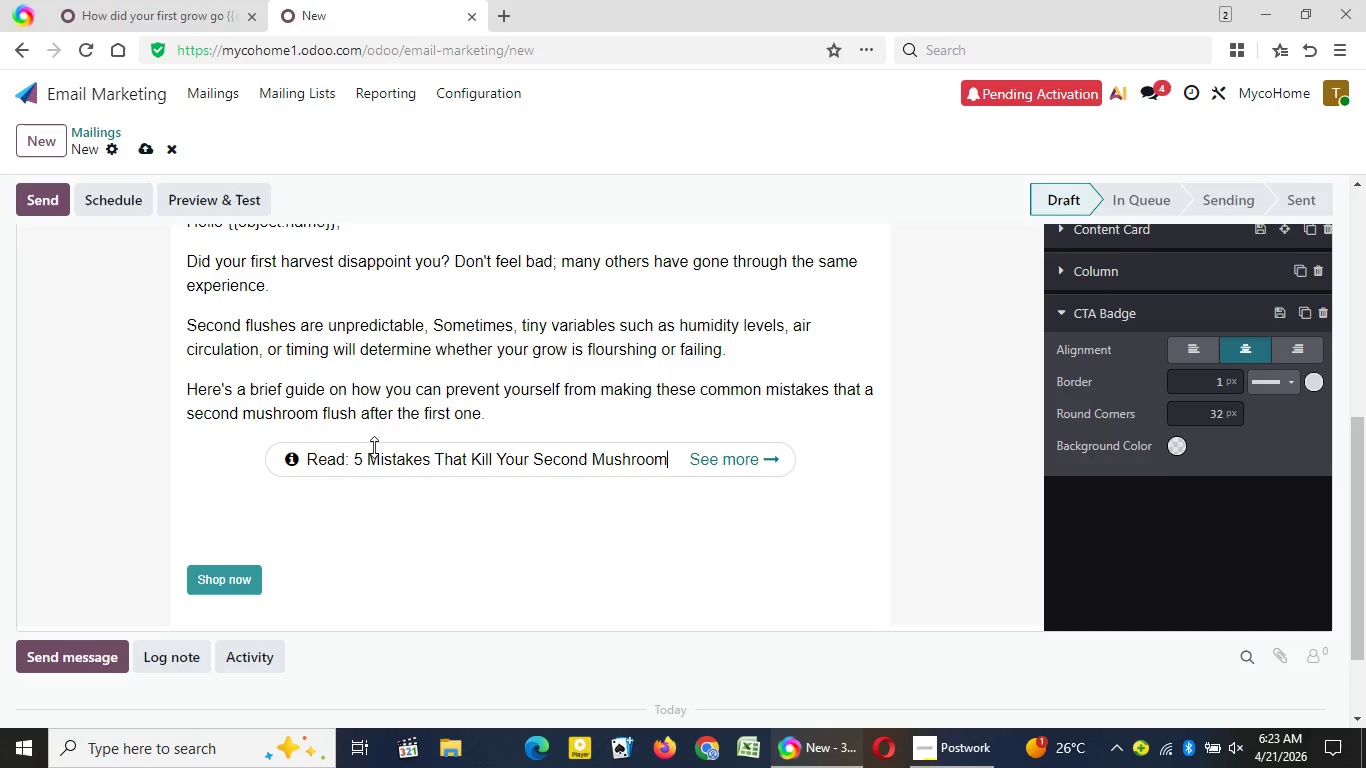 
left_click([573, 510])
 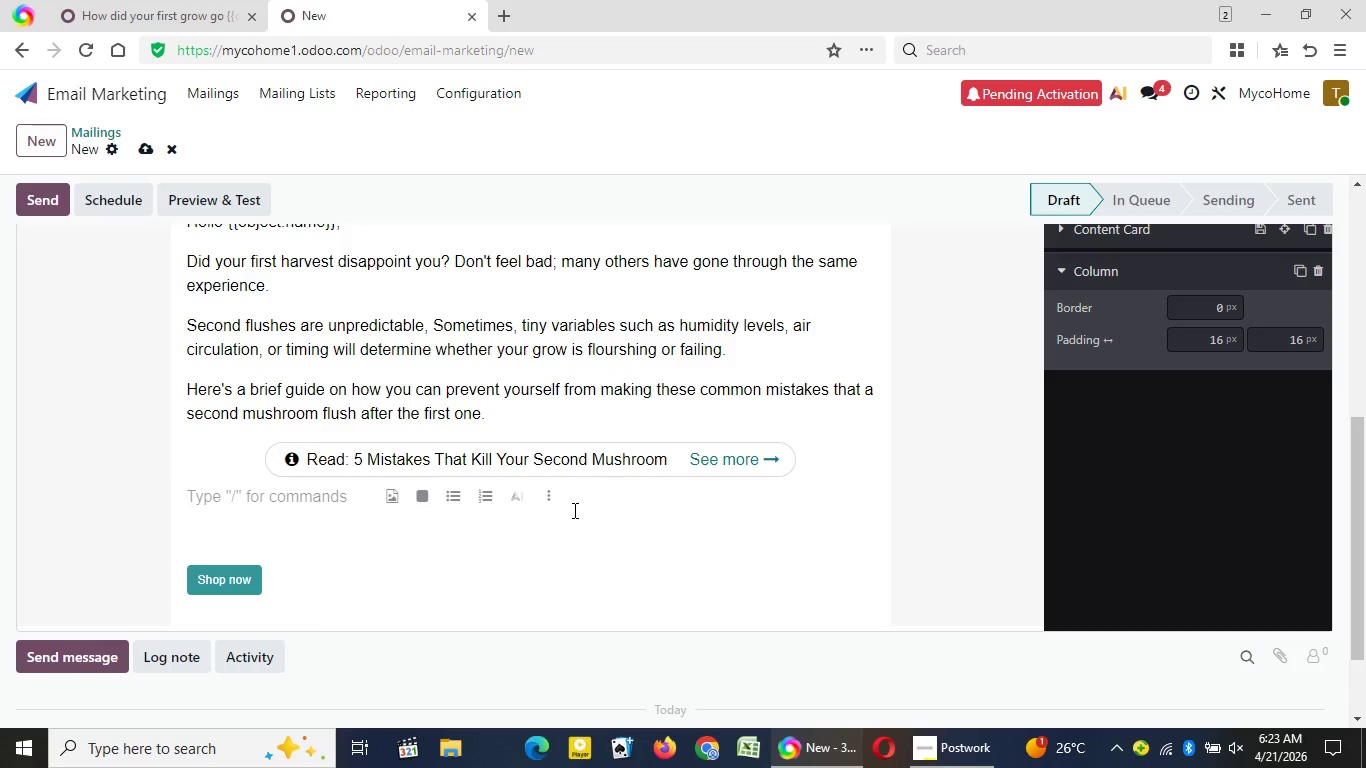 
key(ArrowUp)
 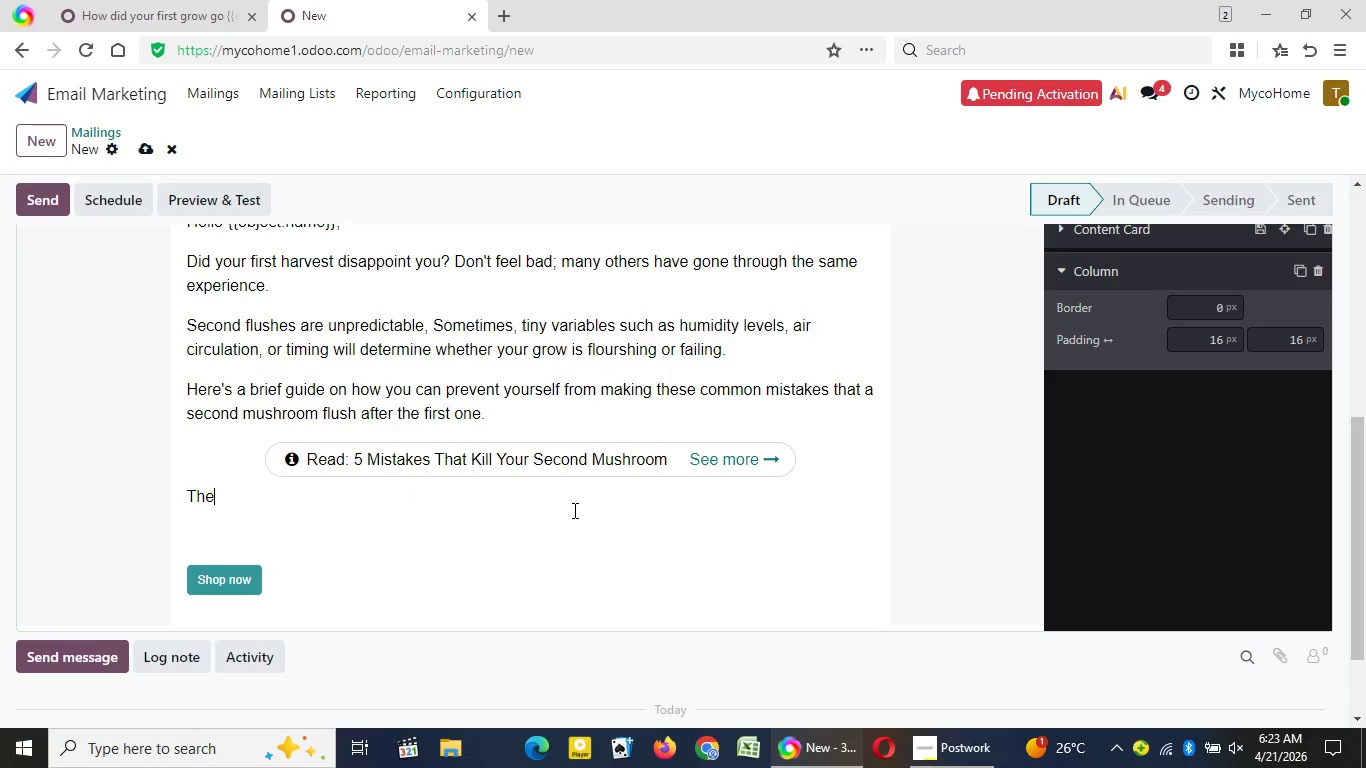 
type(Therein y)
 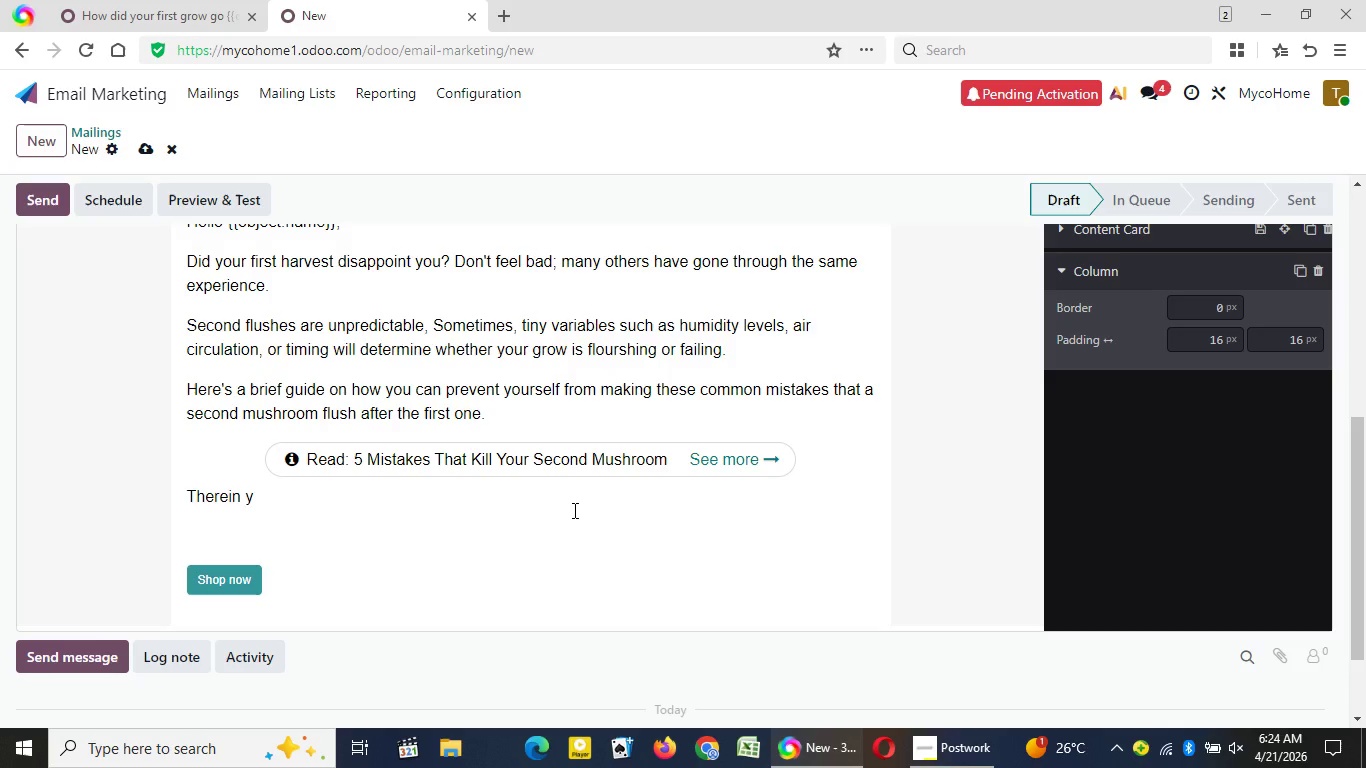 
wait(8.12)
 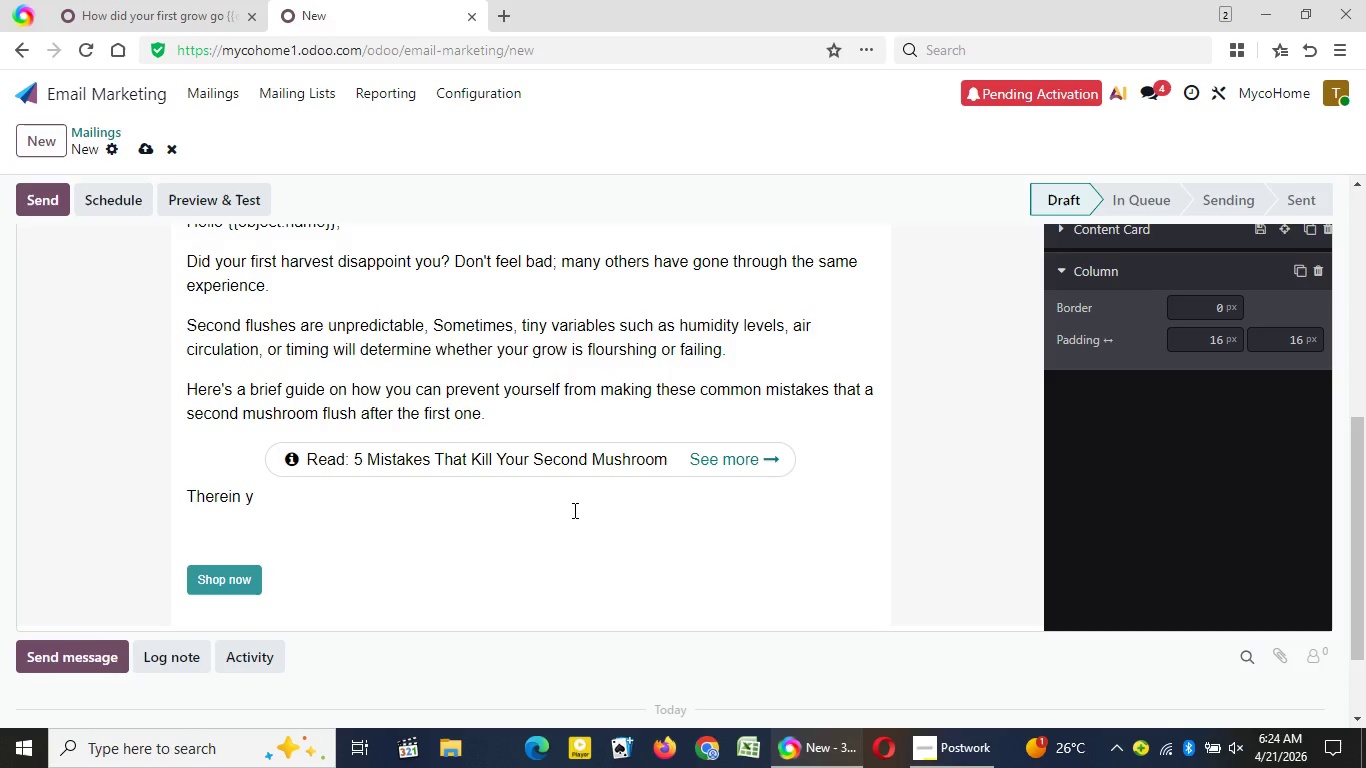 
key(Backspace)
key(Backspace)
type(, you'll discover)
 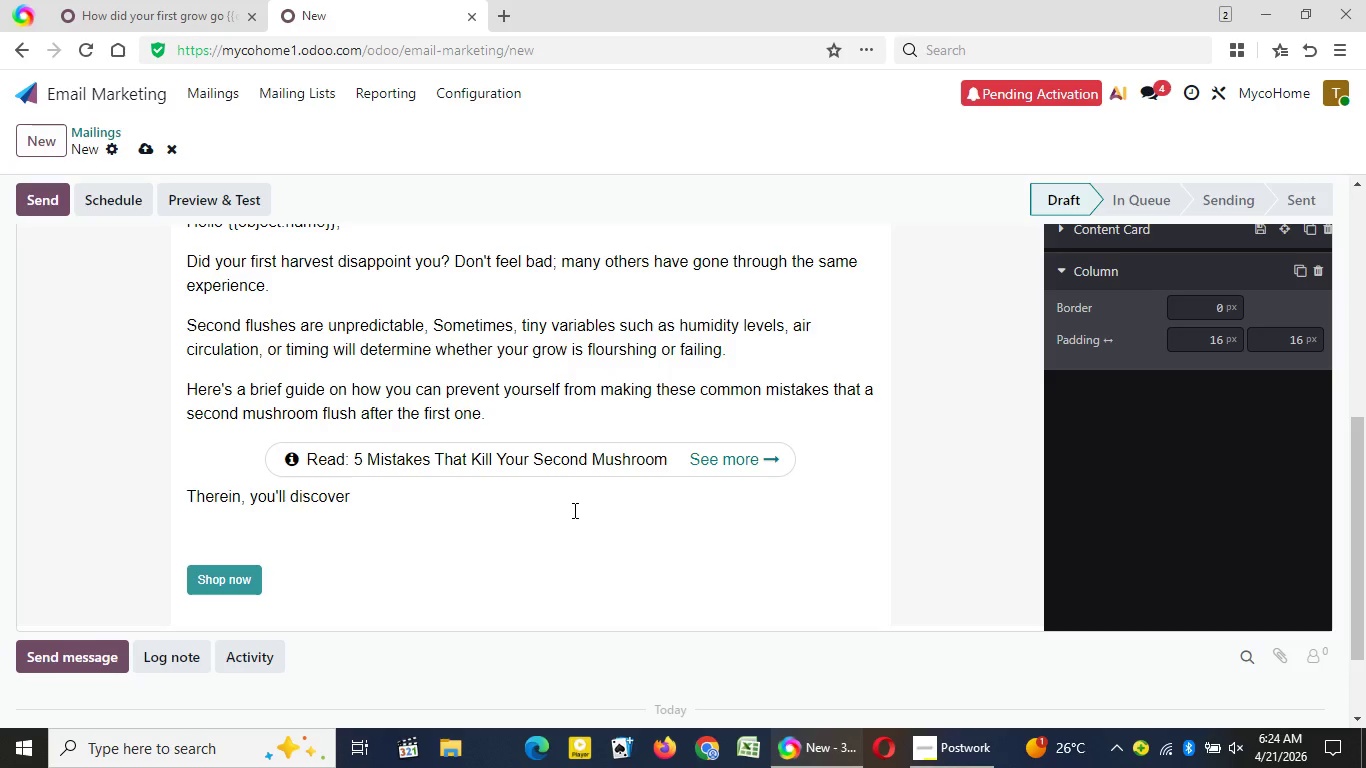 
wait(23.17)
 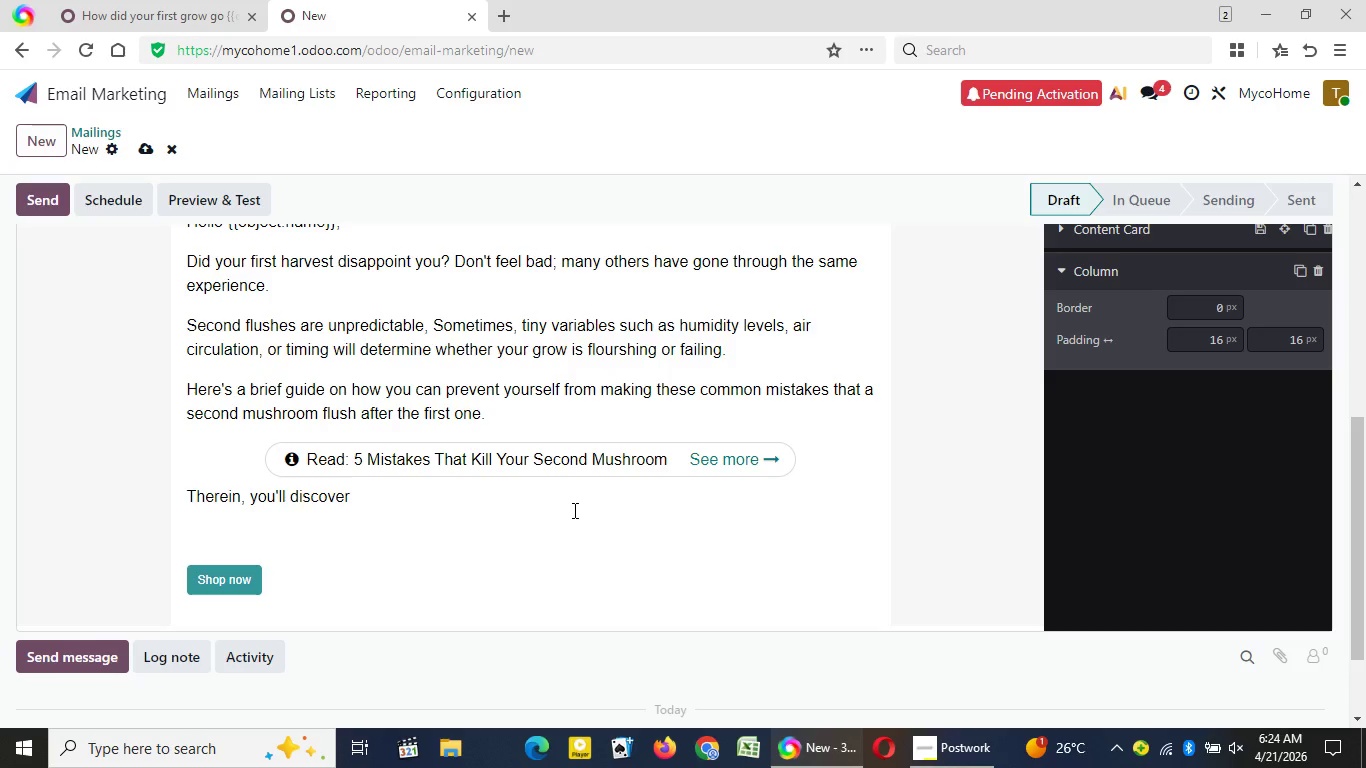 
key(Shift+ShiftRight)
 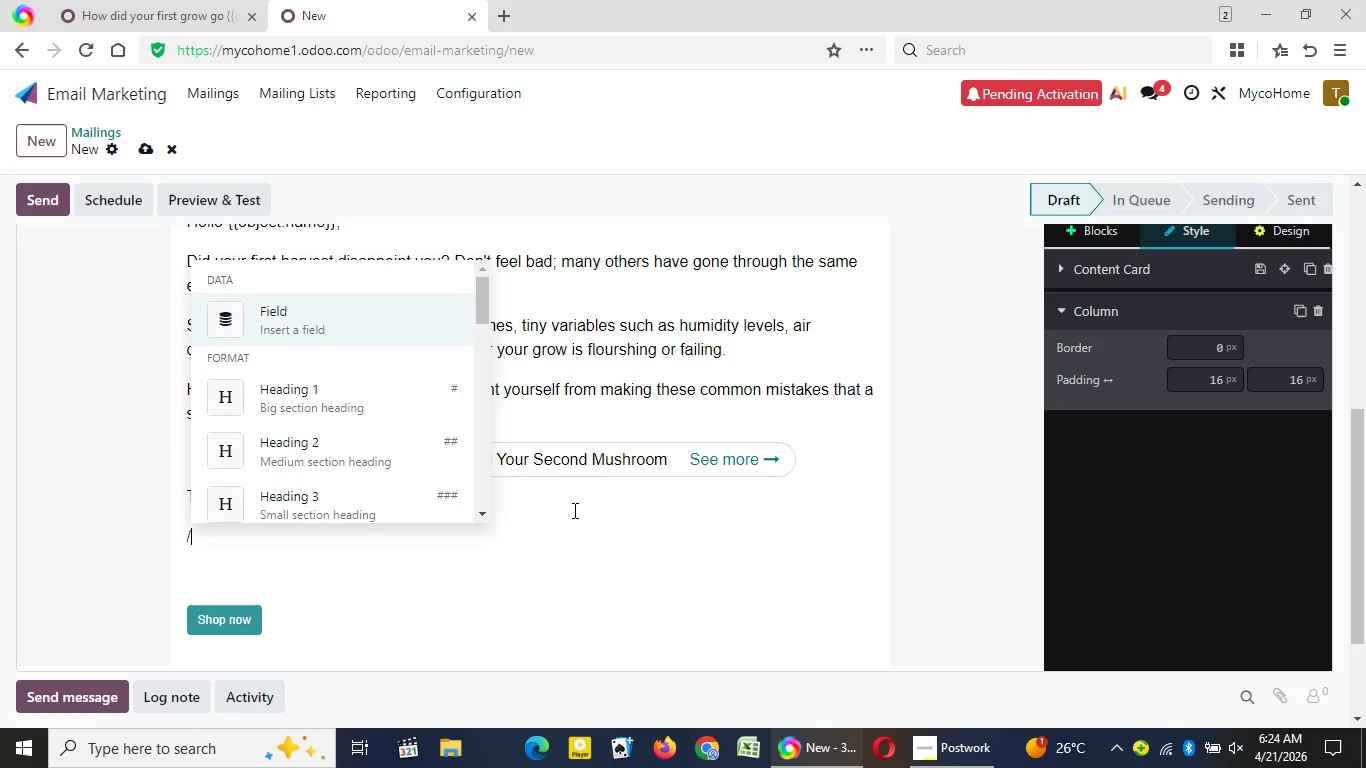 
key(Shift+Semicolon)
 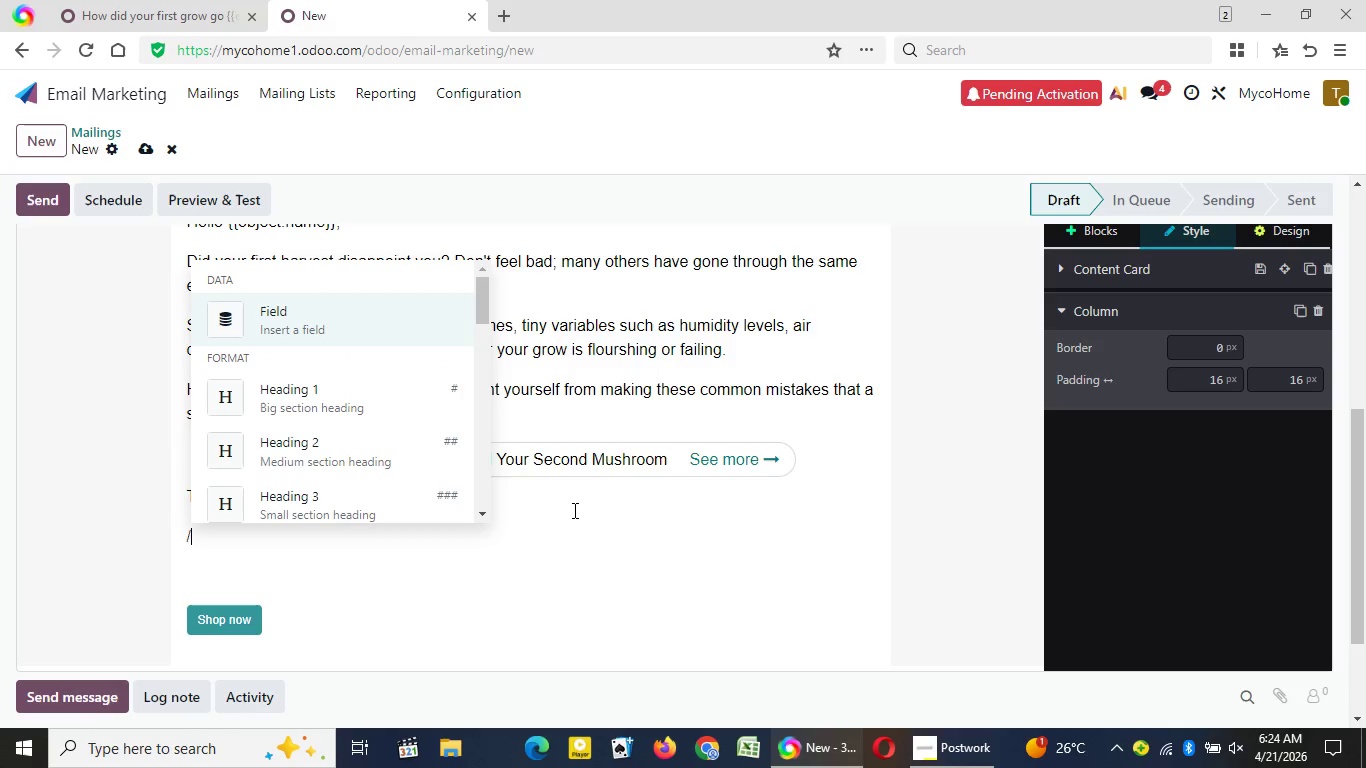 
key(Enter)
 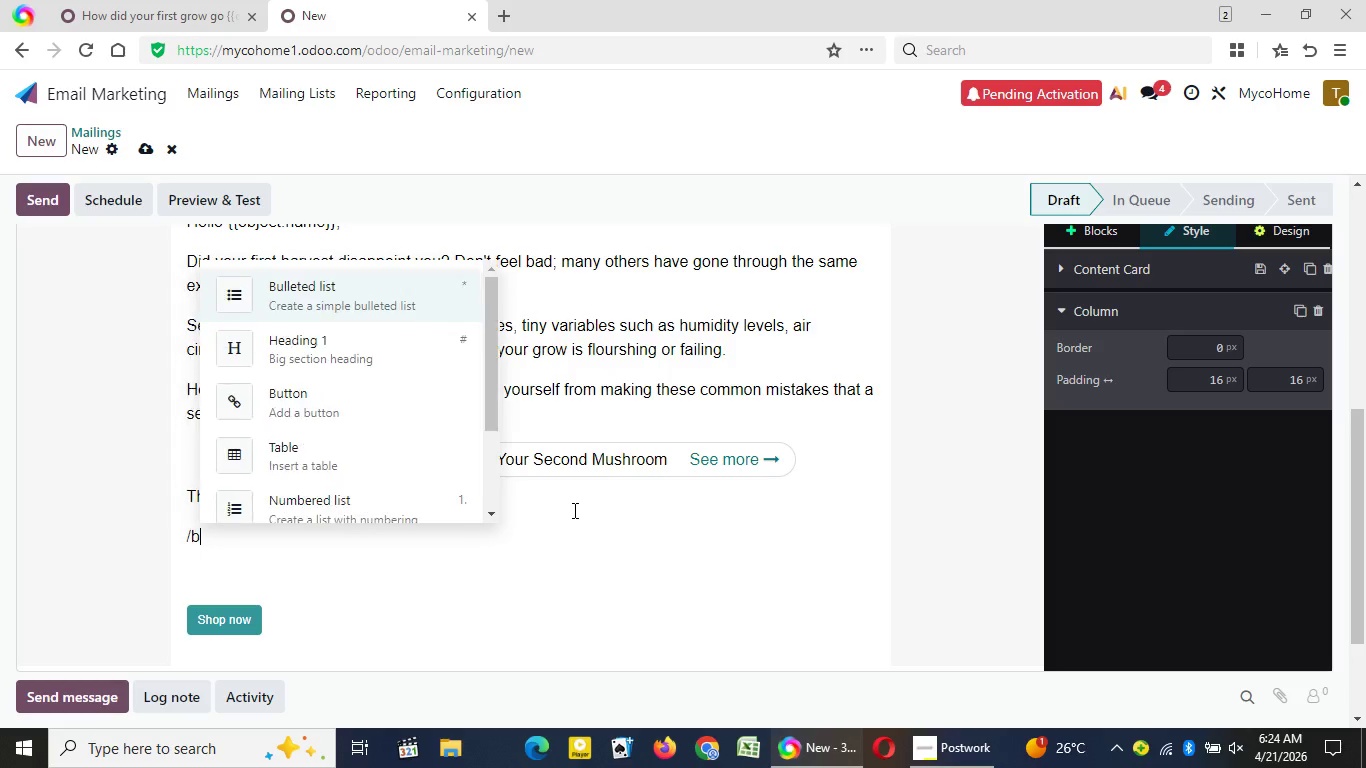 
type(/bull)
 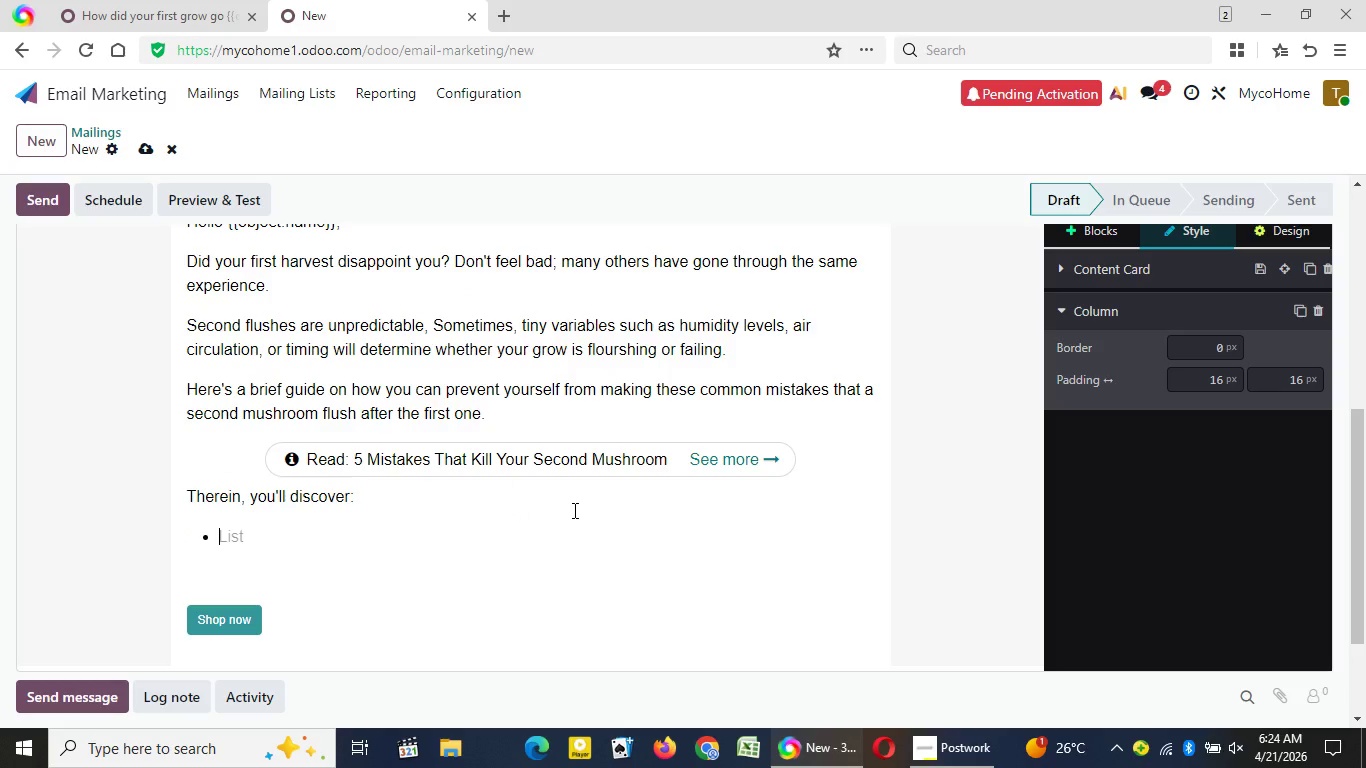 
key(Enter)
 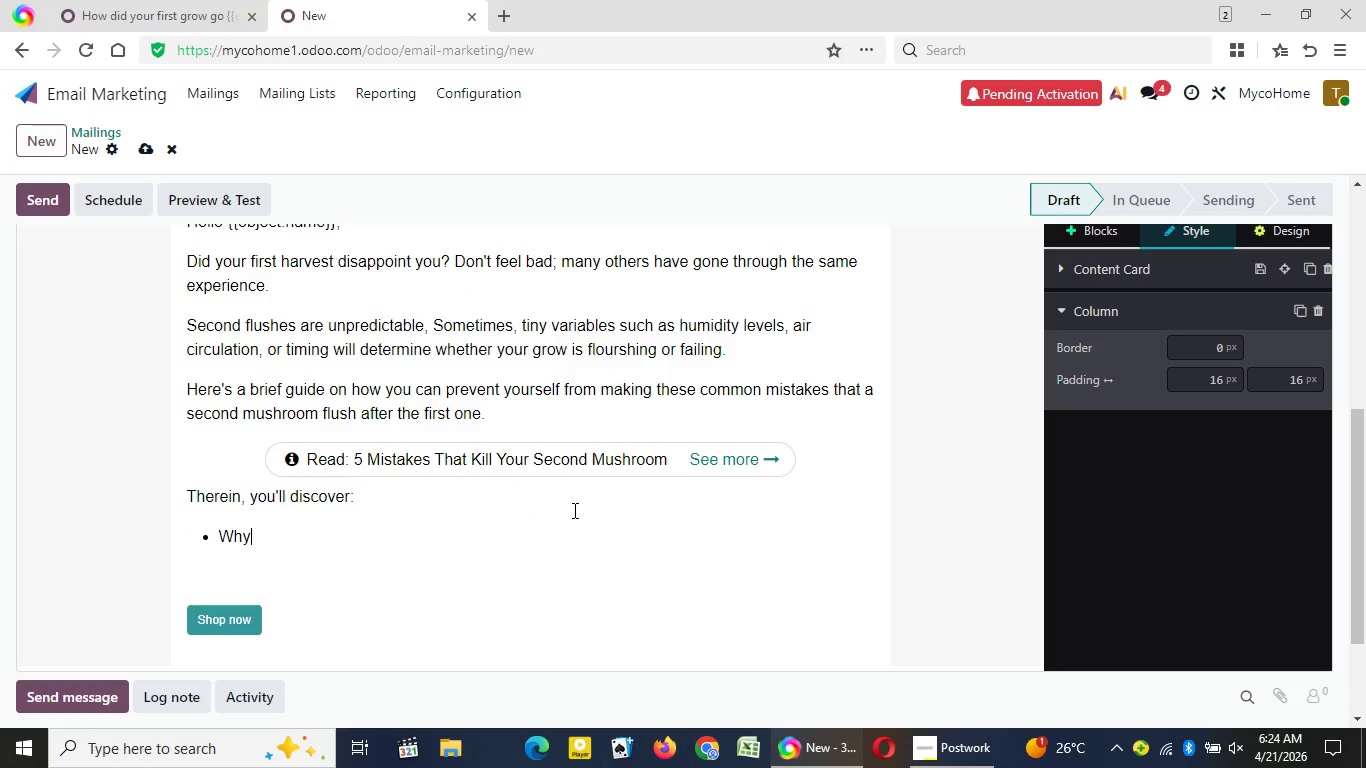 
type(Why your kits won't pr)
 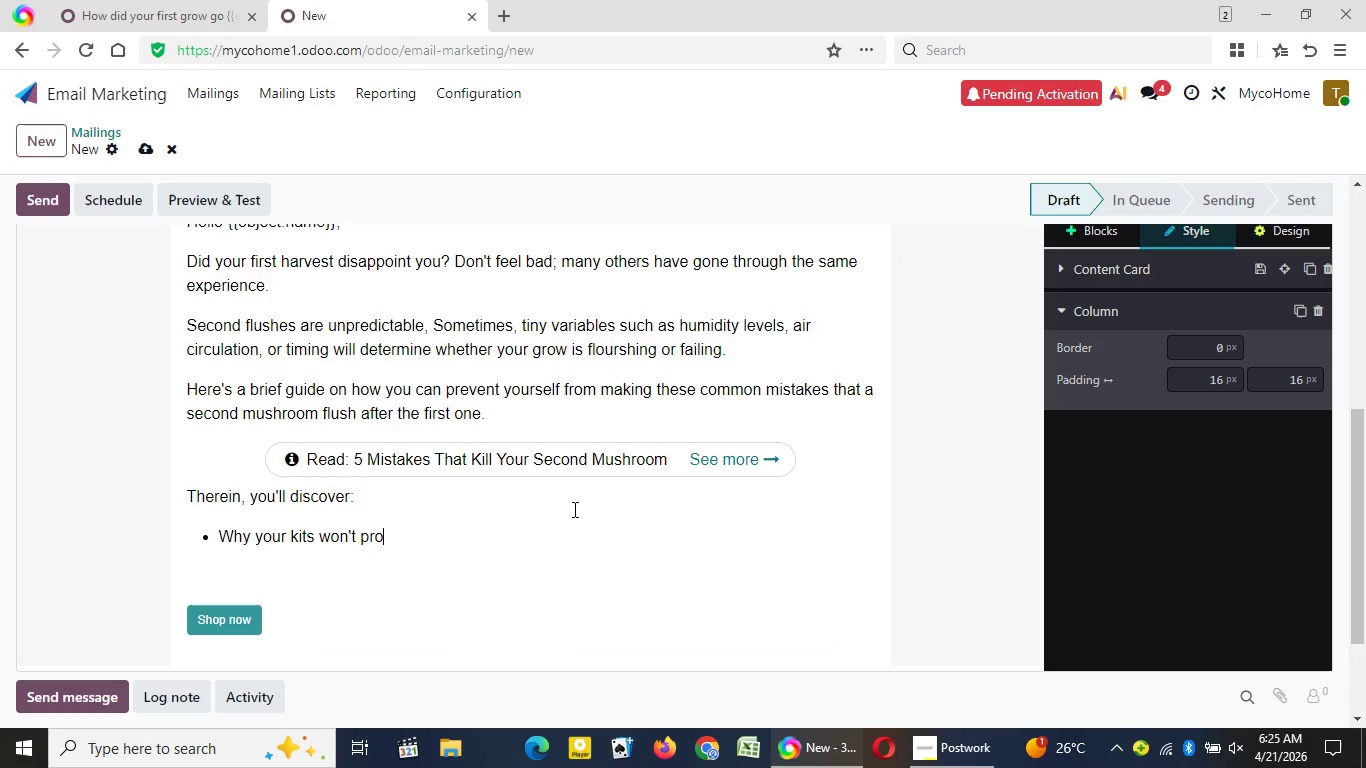 
wait(7.02)
 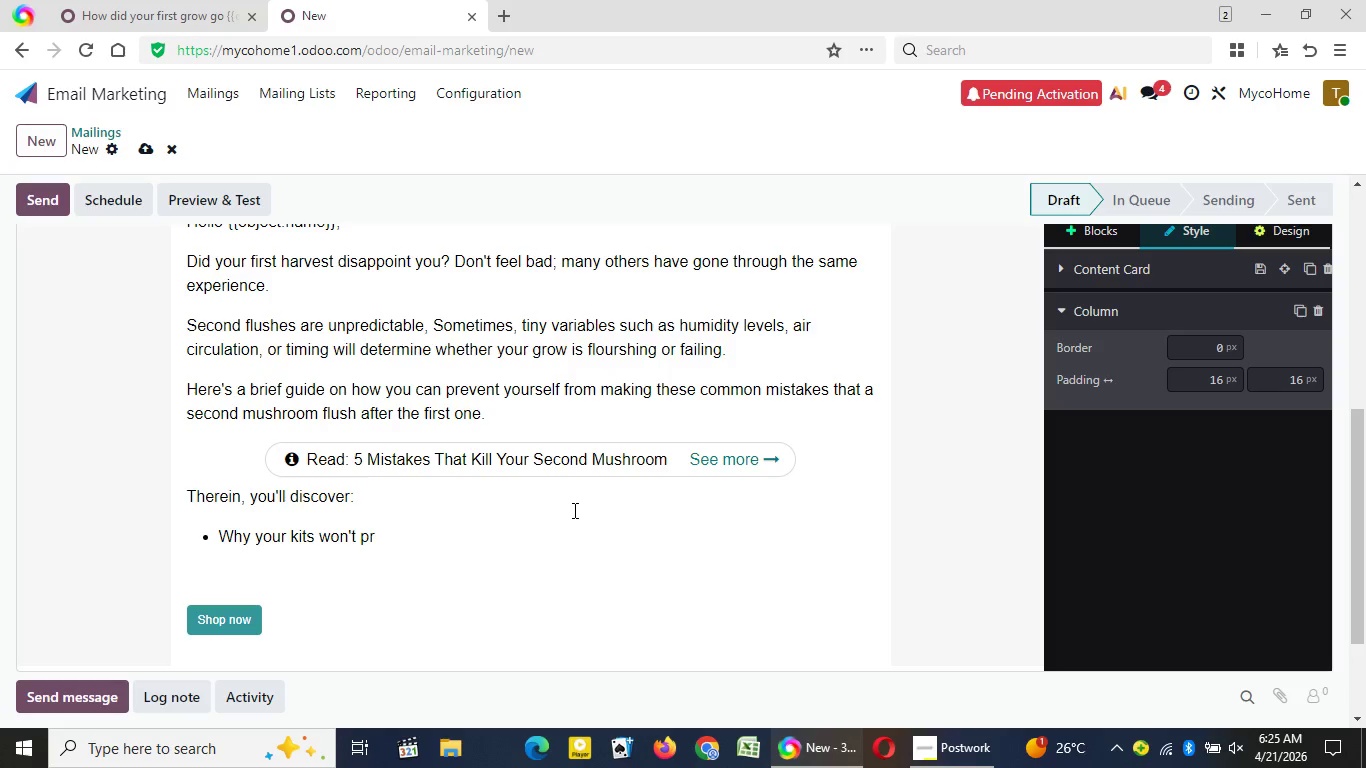 
key(O)
 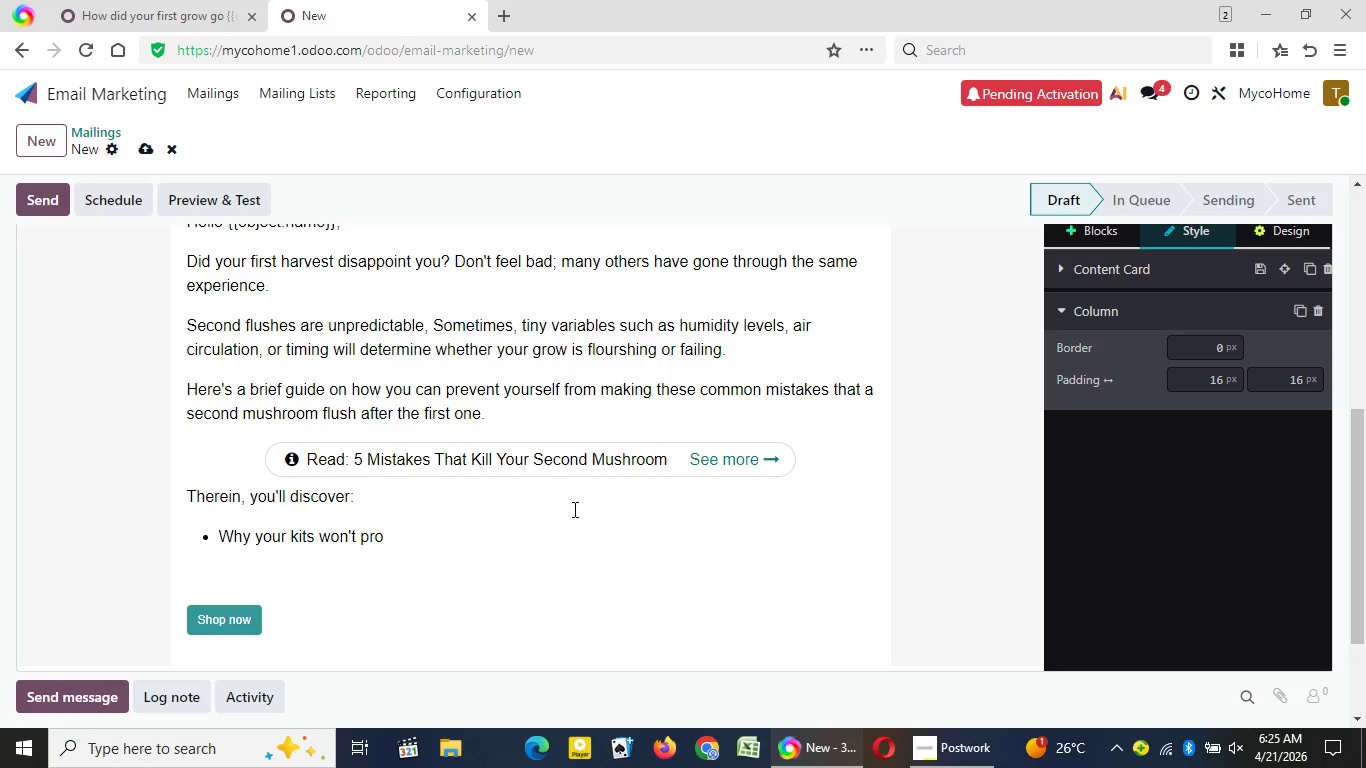 
wait(11.28)
 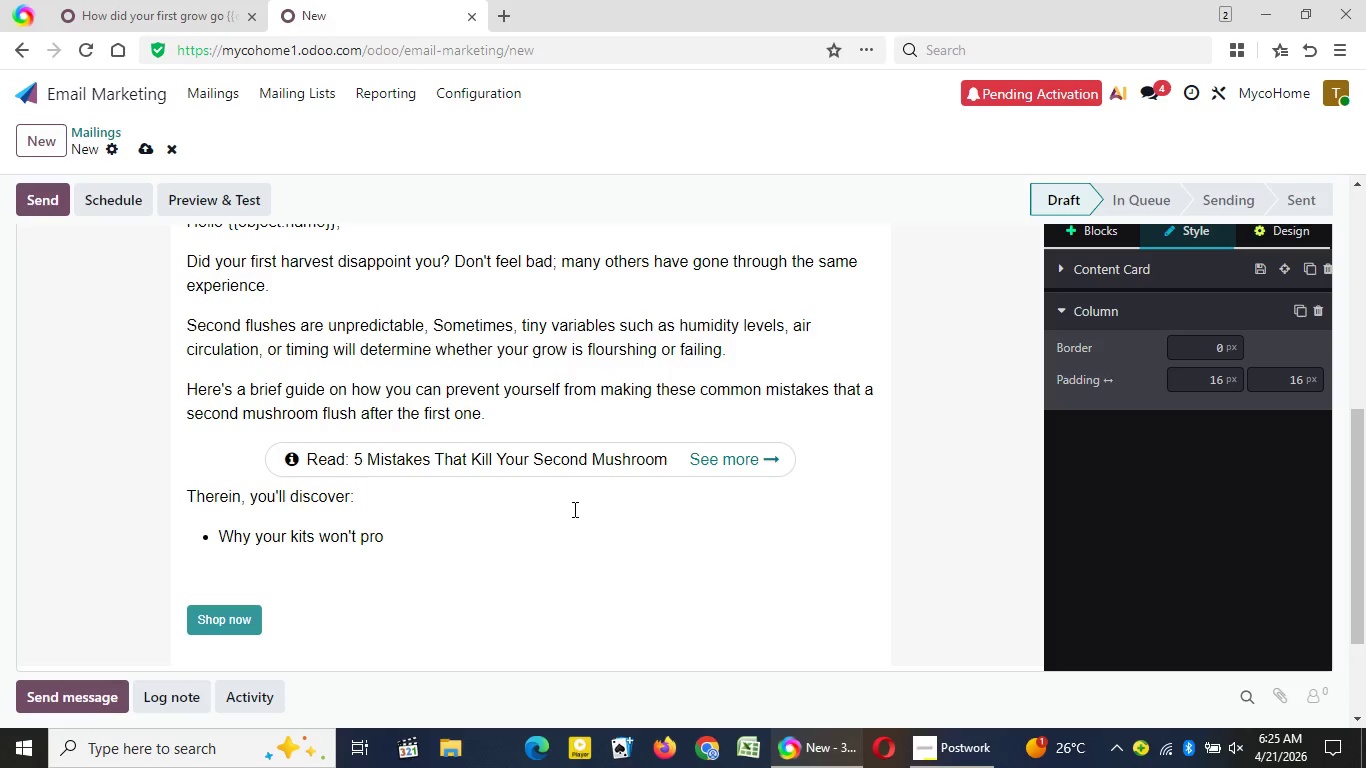 
type(duce as expected )
 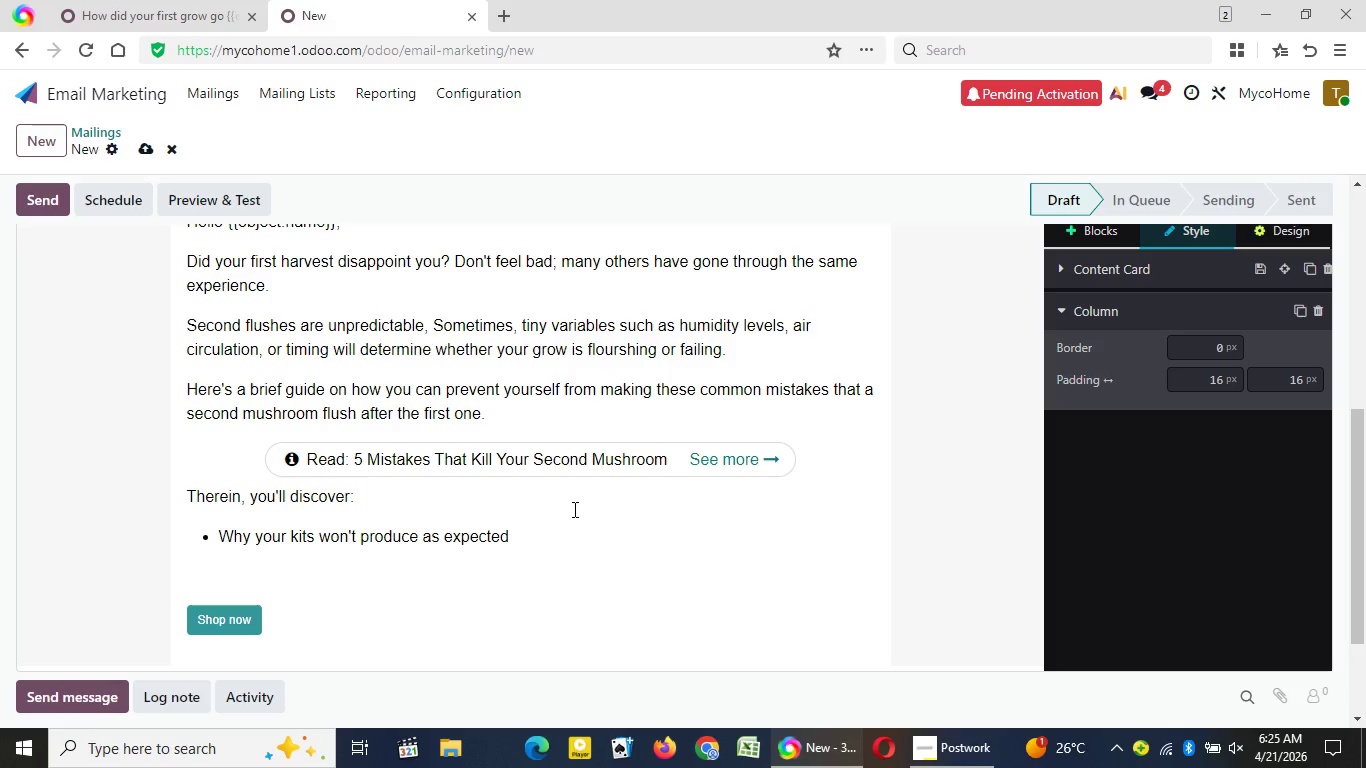 
wait(20.73)
 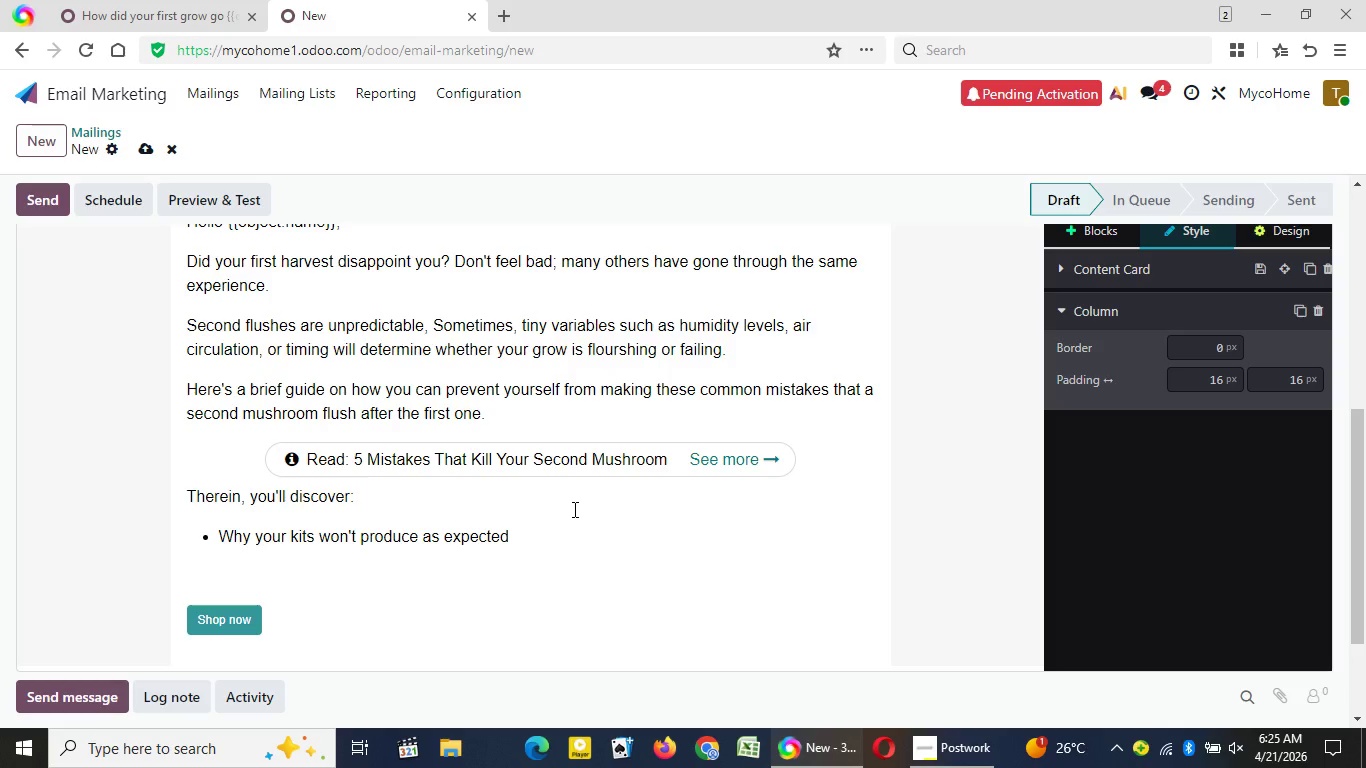 
key(Enter)
 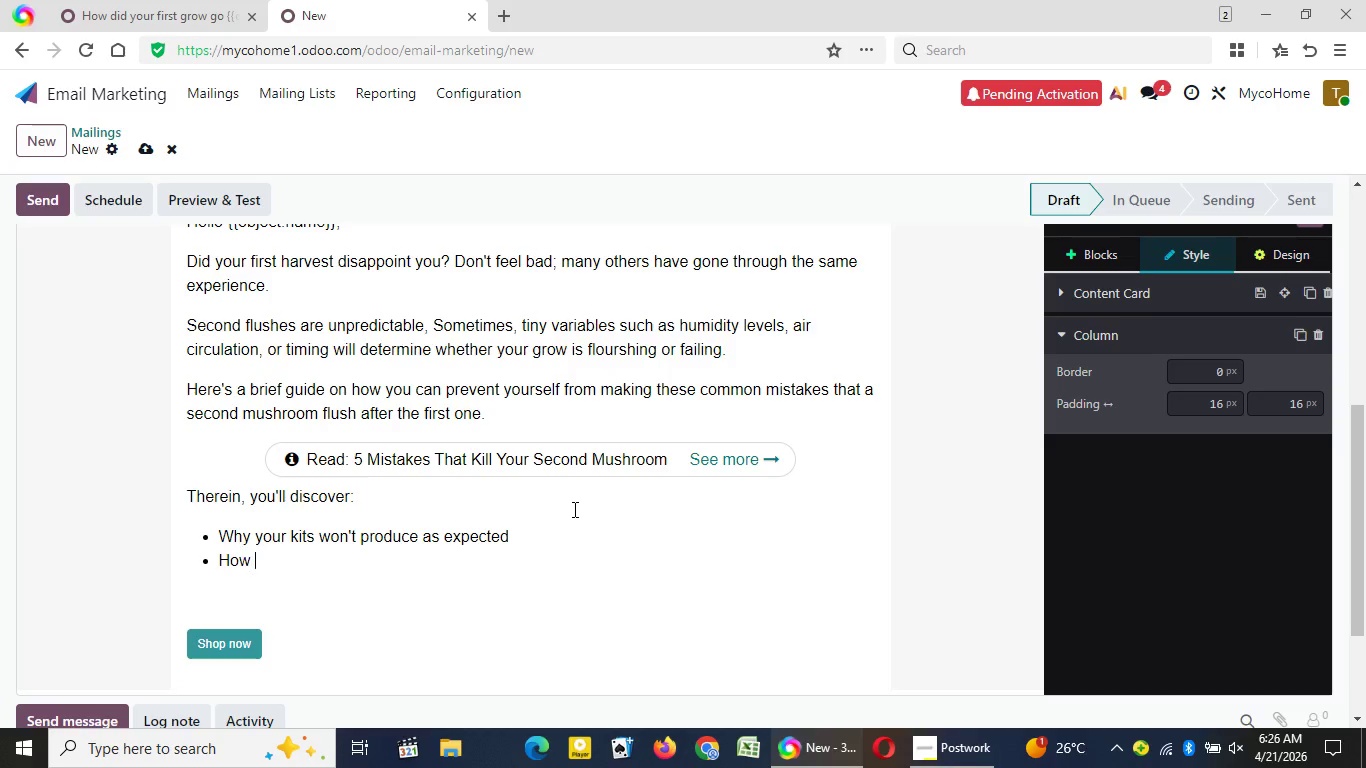 
type(How to correct the environmental conditions)
 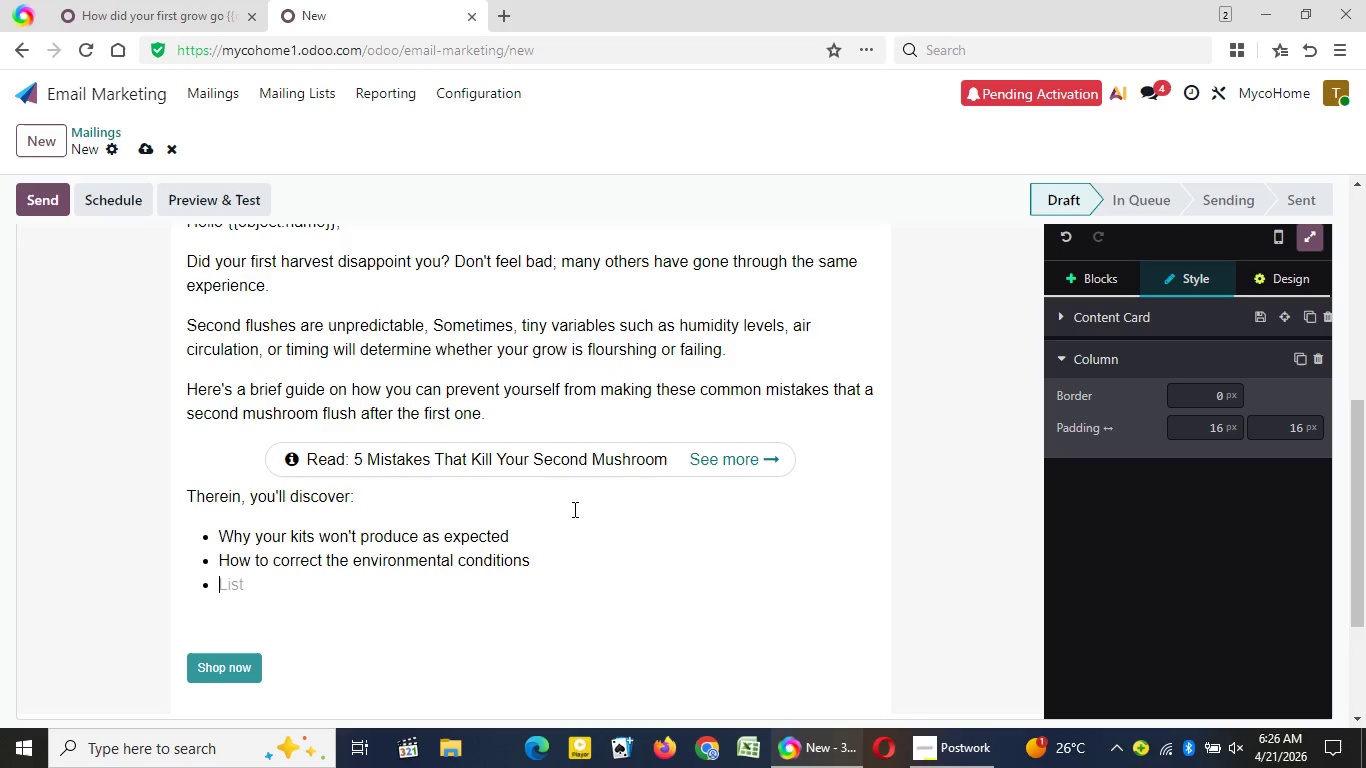 
key(Enter)
 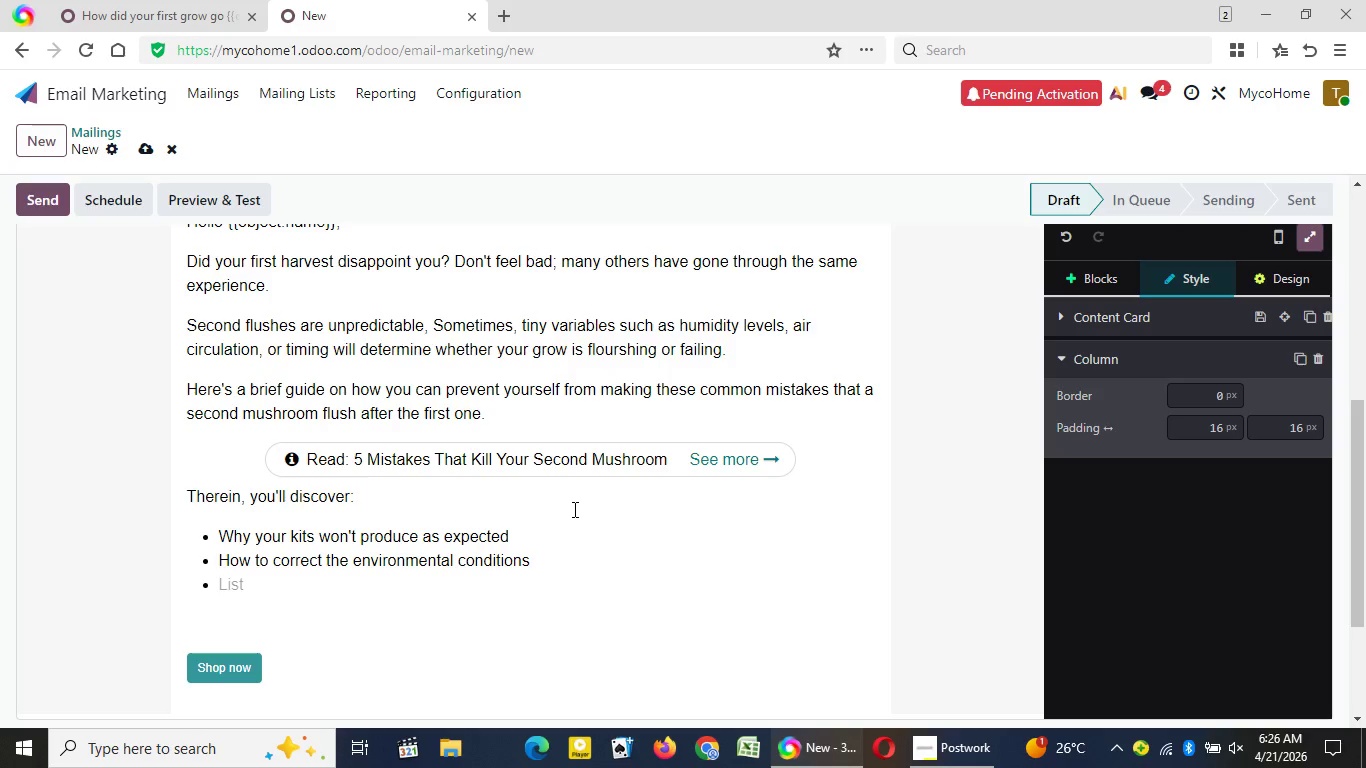 
wait(7.55)
 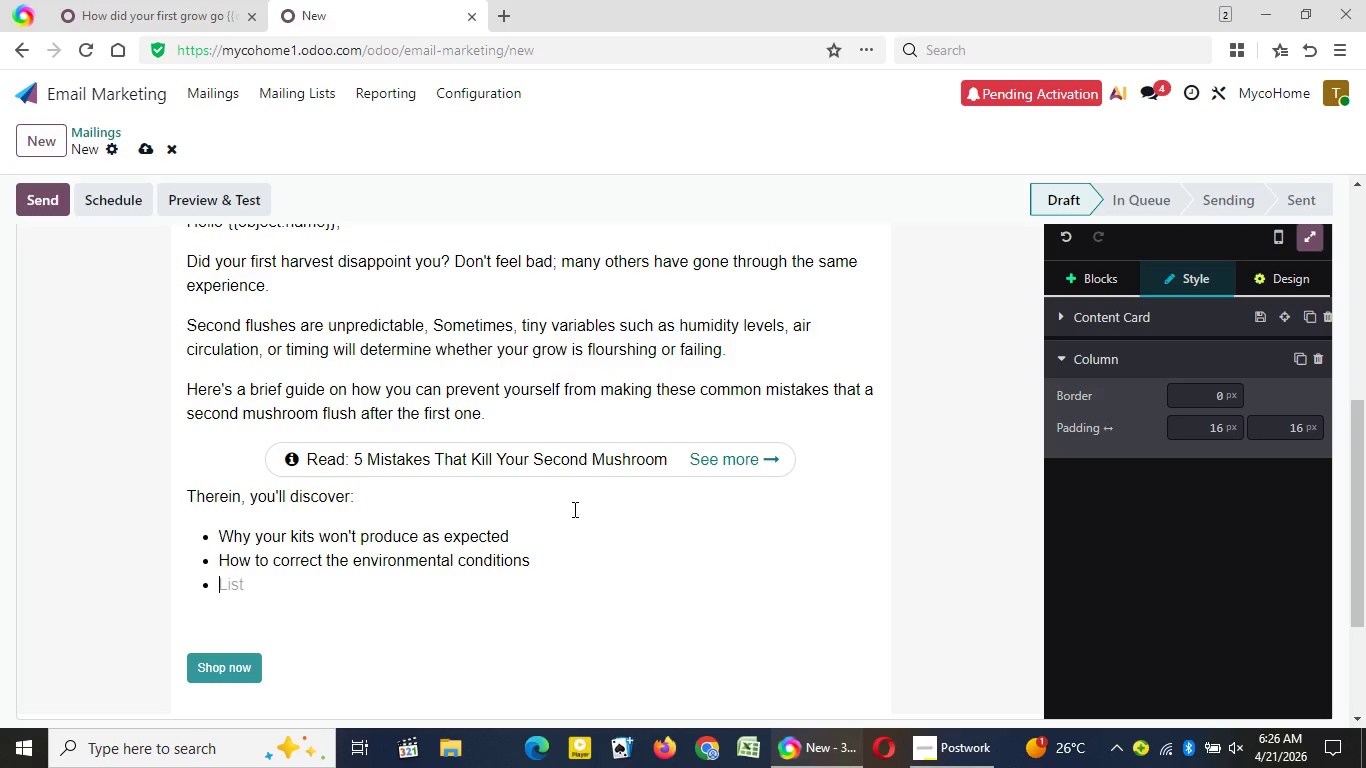 
type(Simp)
 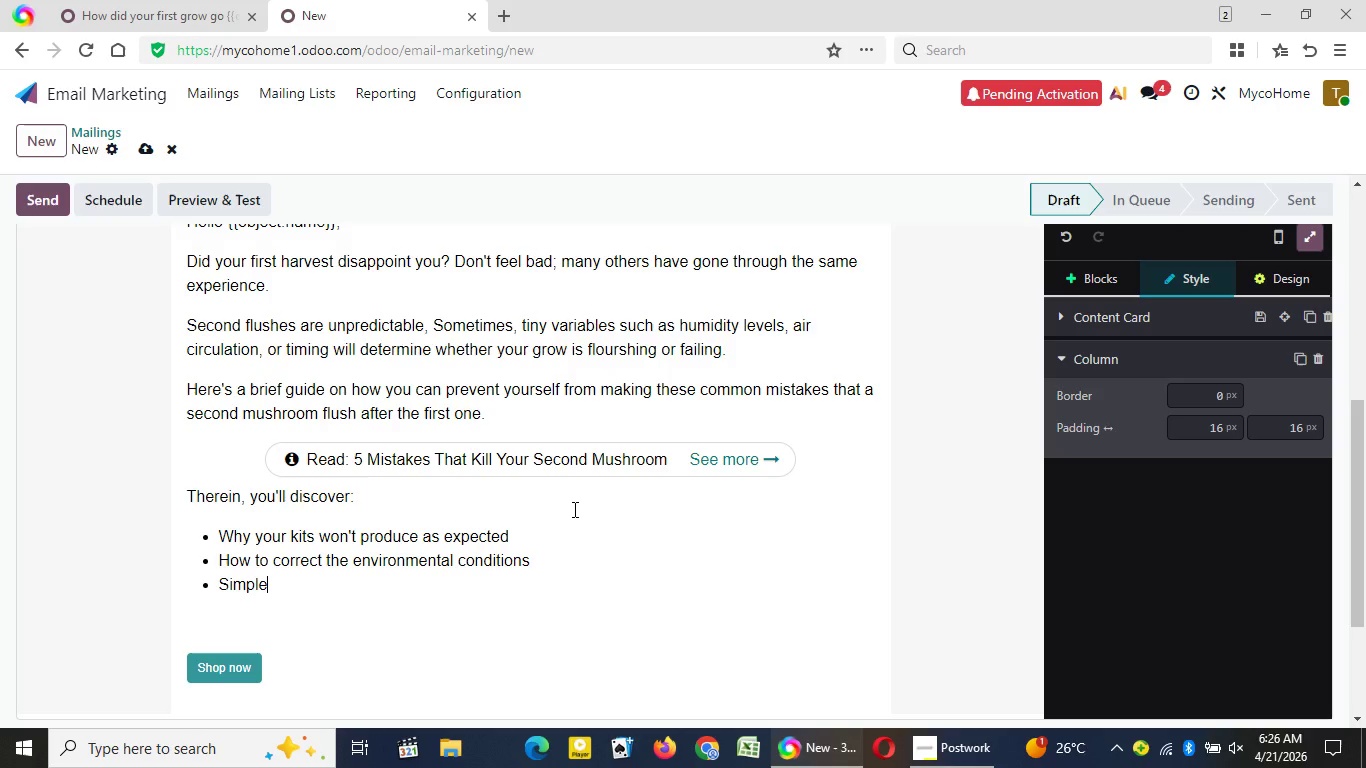 
wait(6.52)
 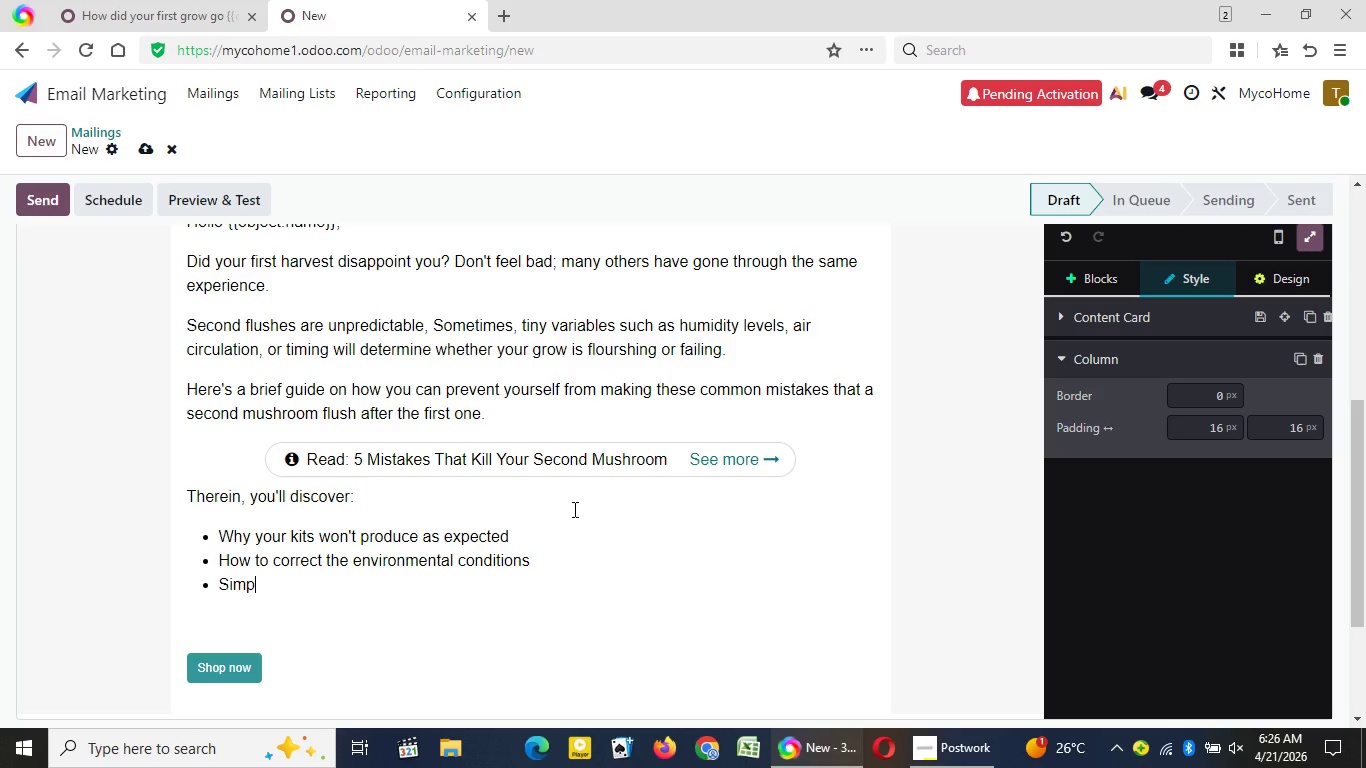 
type(le ste)
 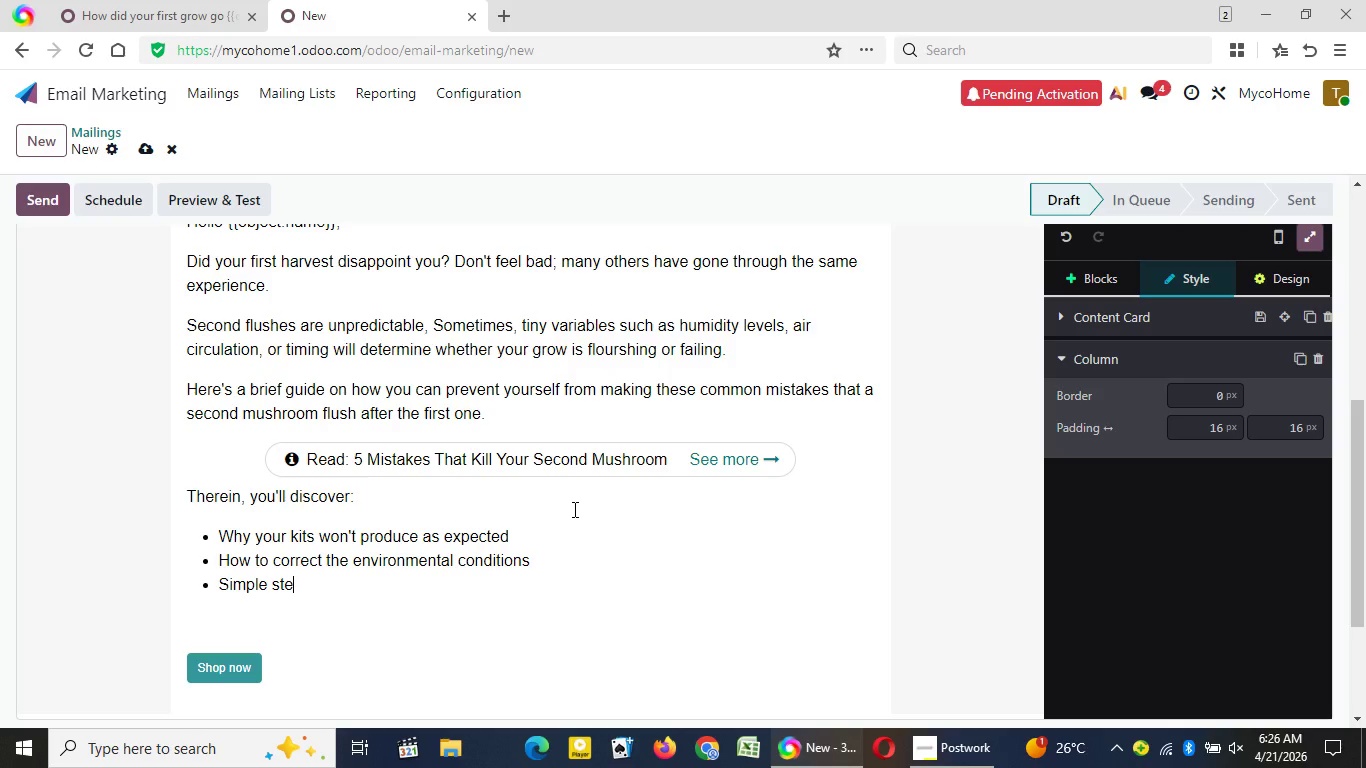 
wait(10.69)
 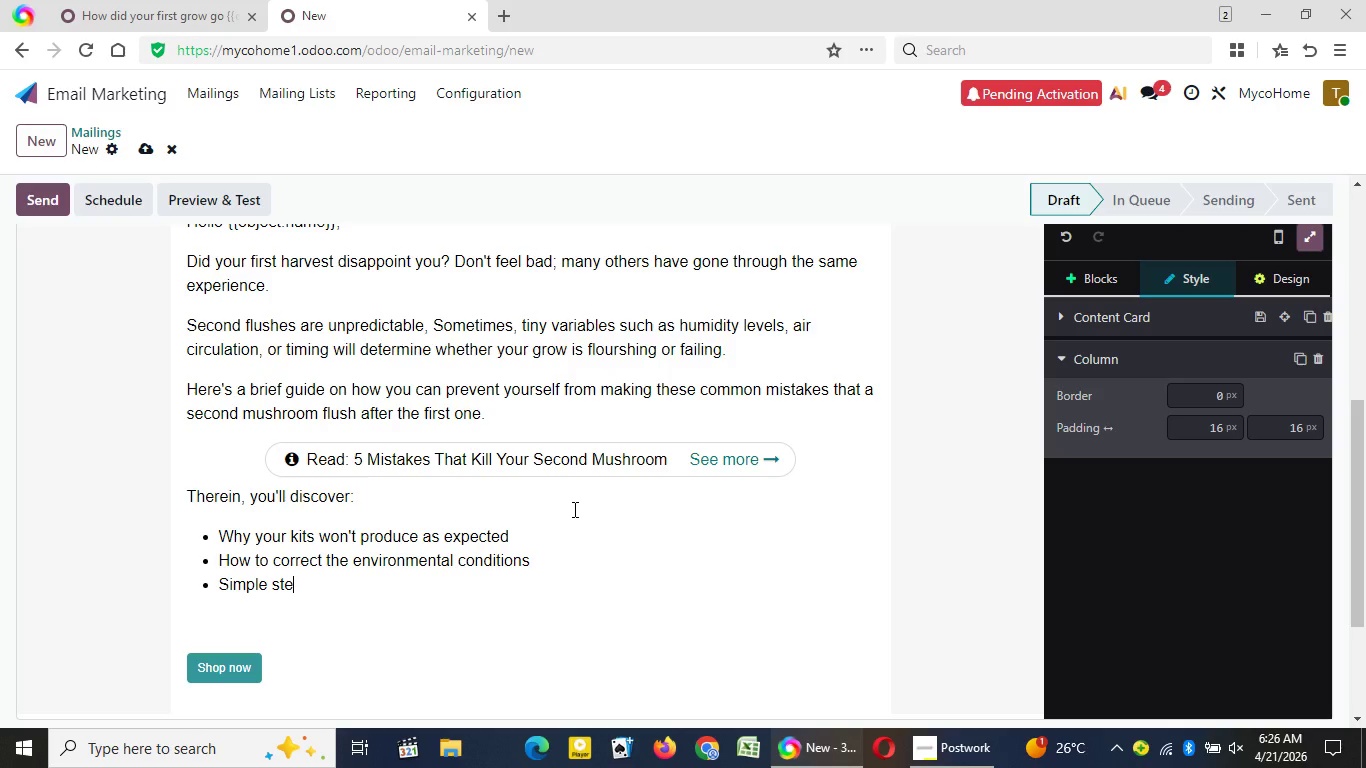 
type(ps that )
 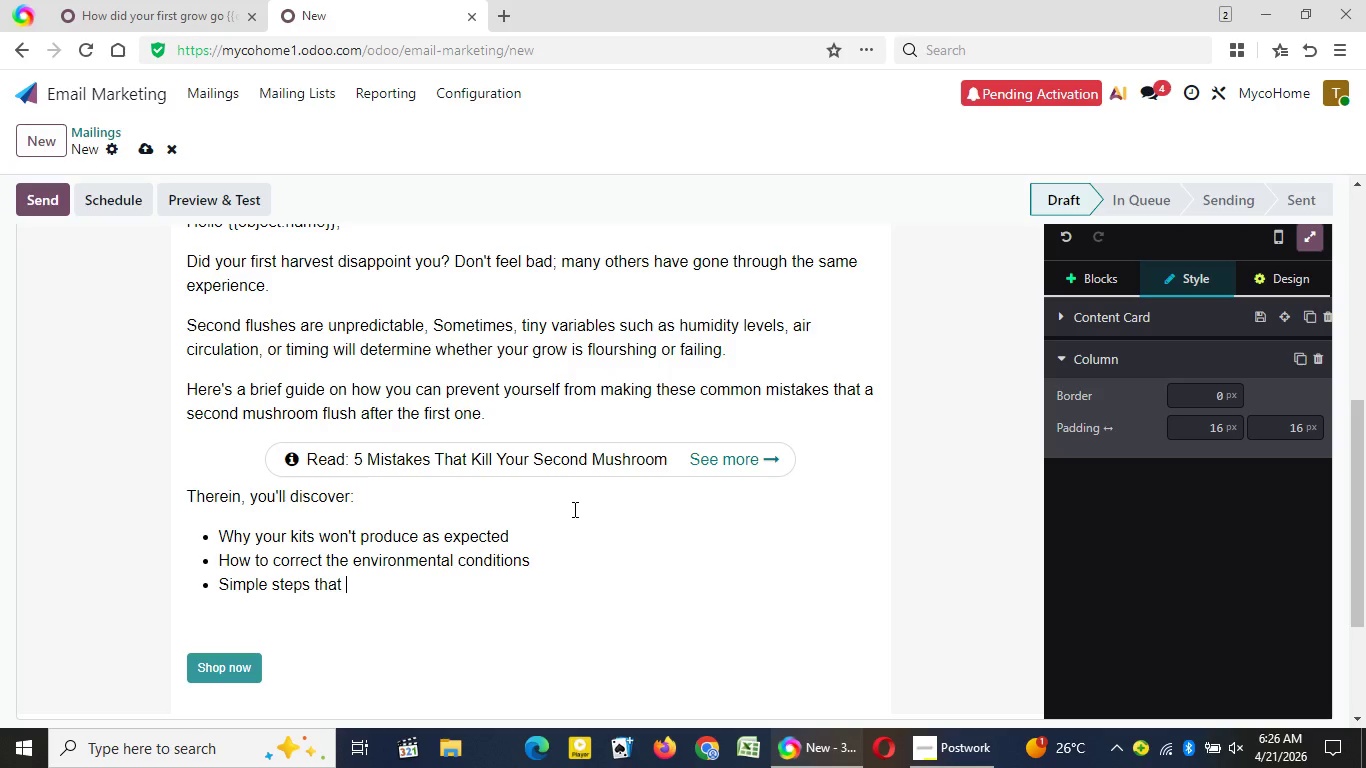 
wait(10.88)
 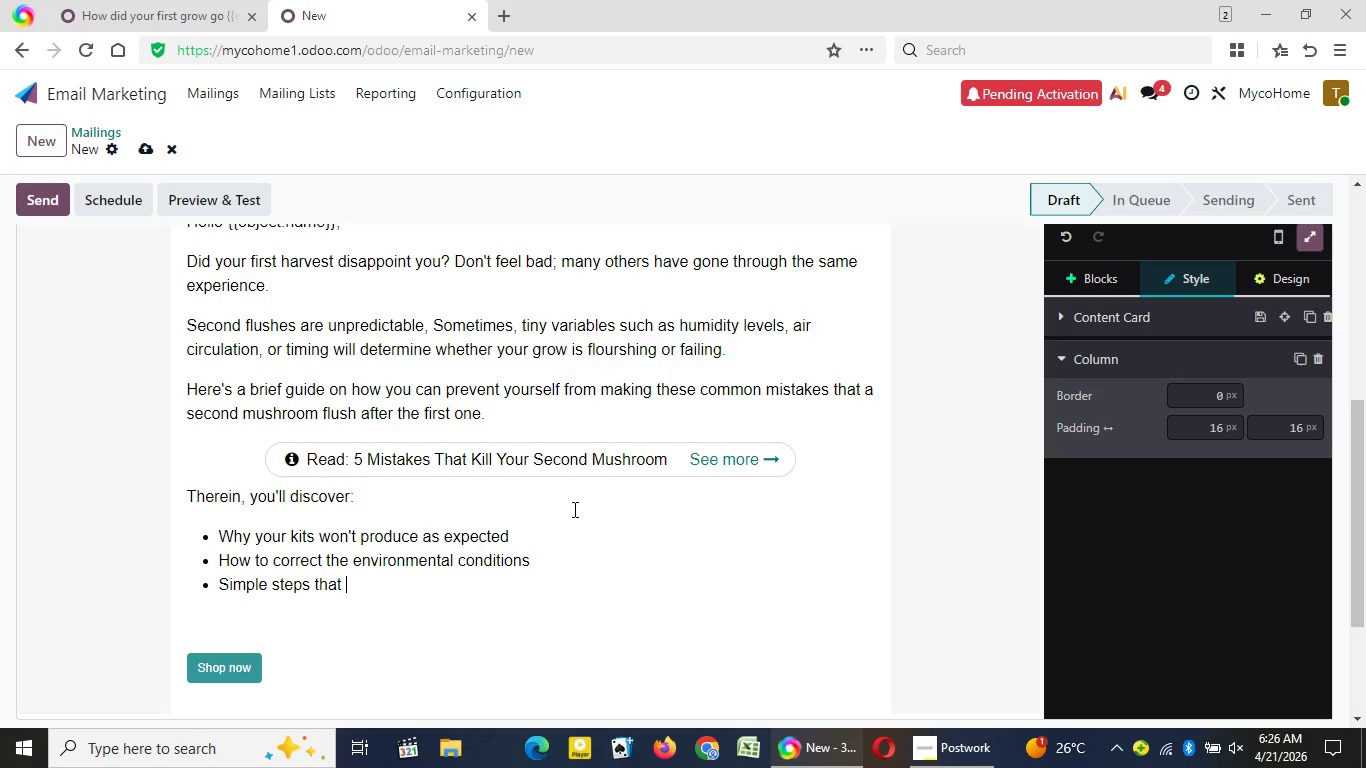 
type(can revive)
 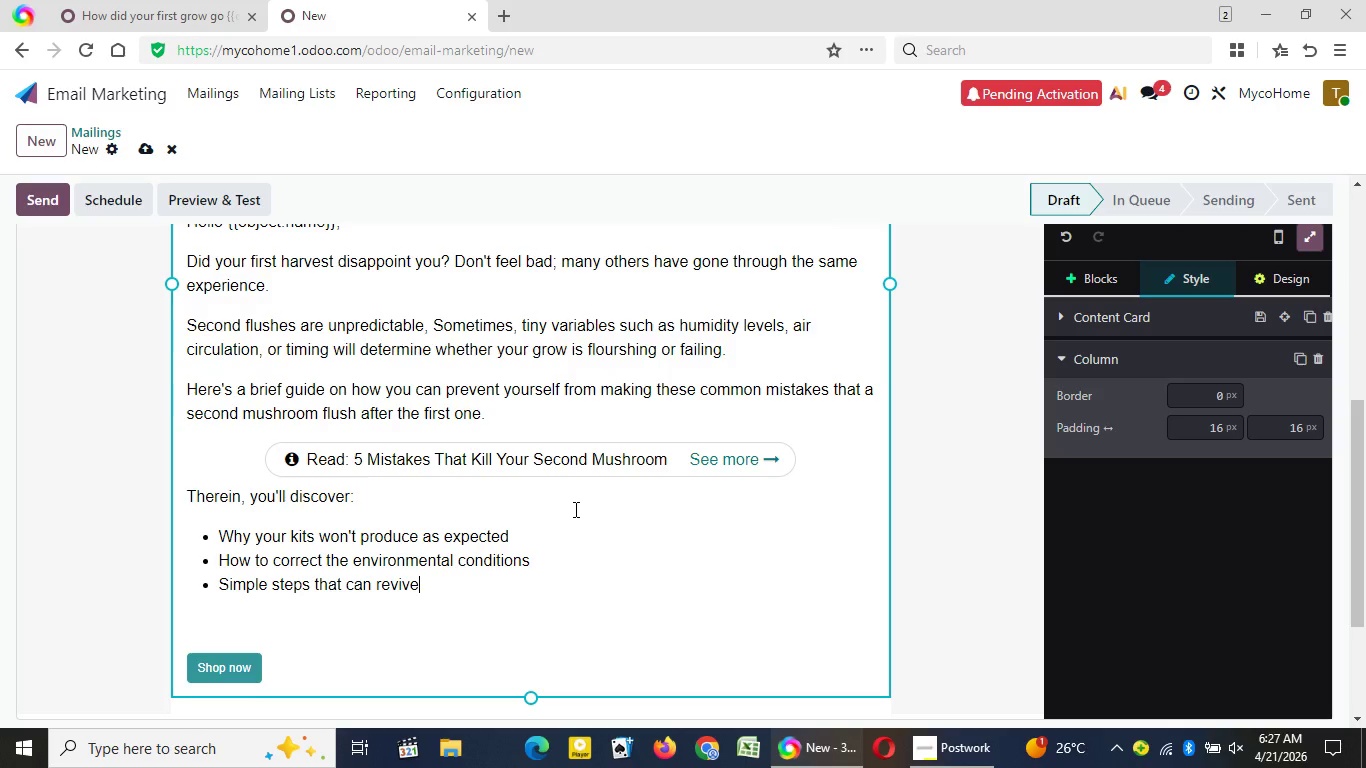 
wait(44.47)
 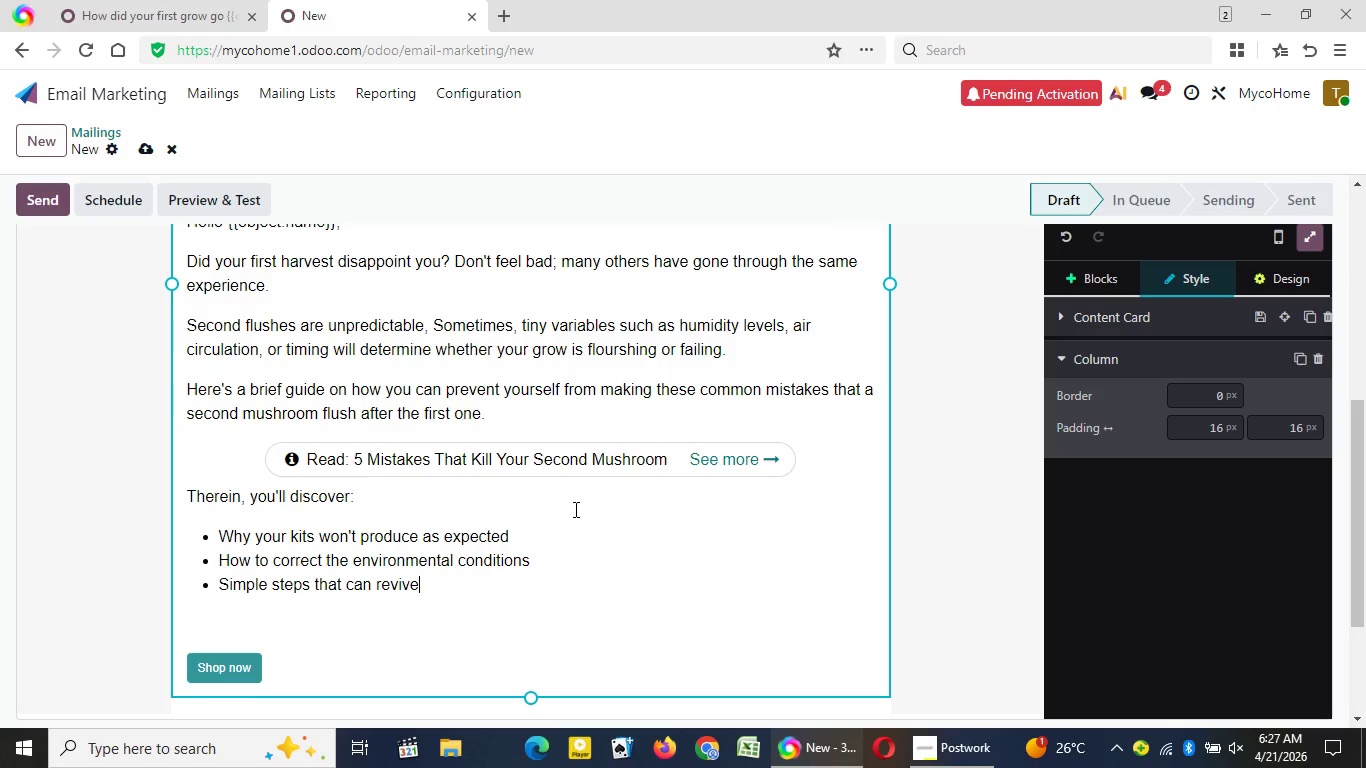 
type( your kit)
 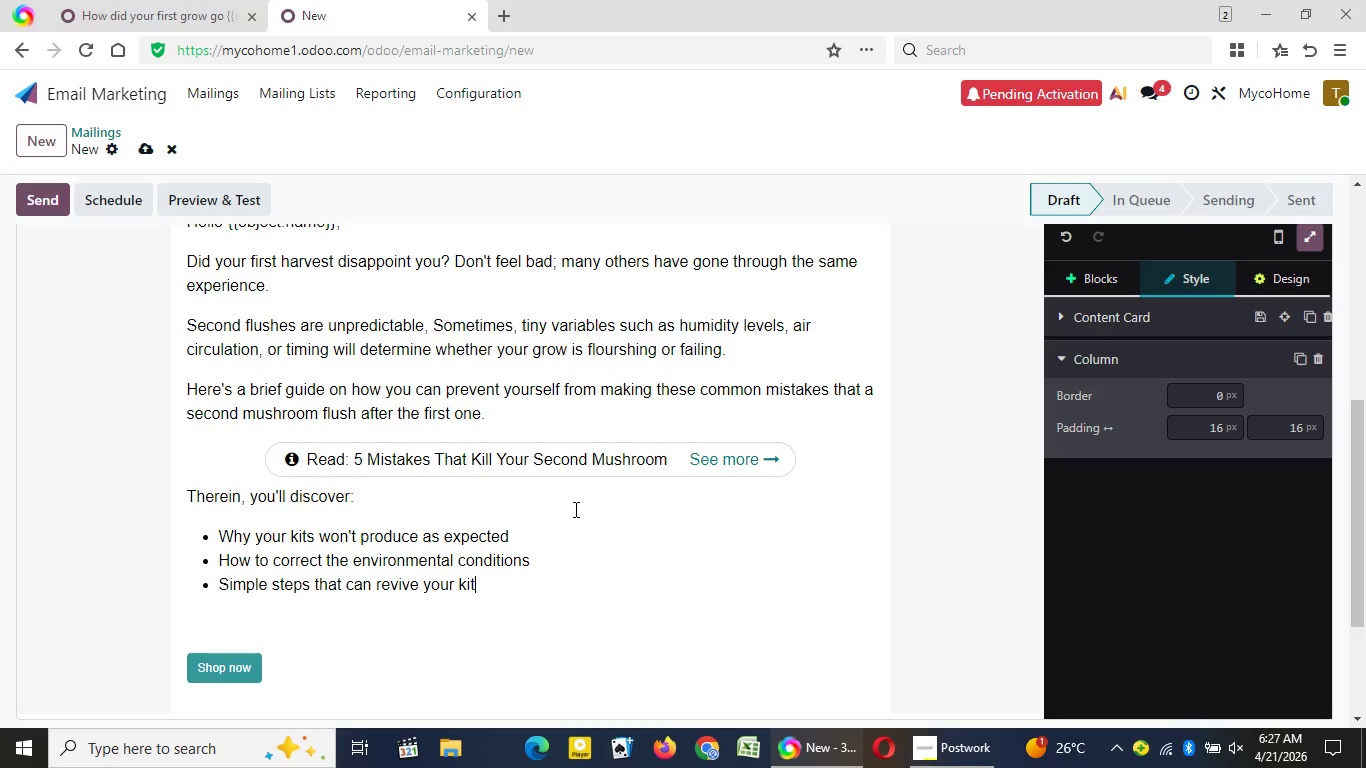 
key(Enter)
 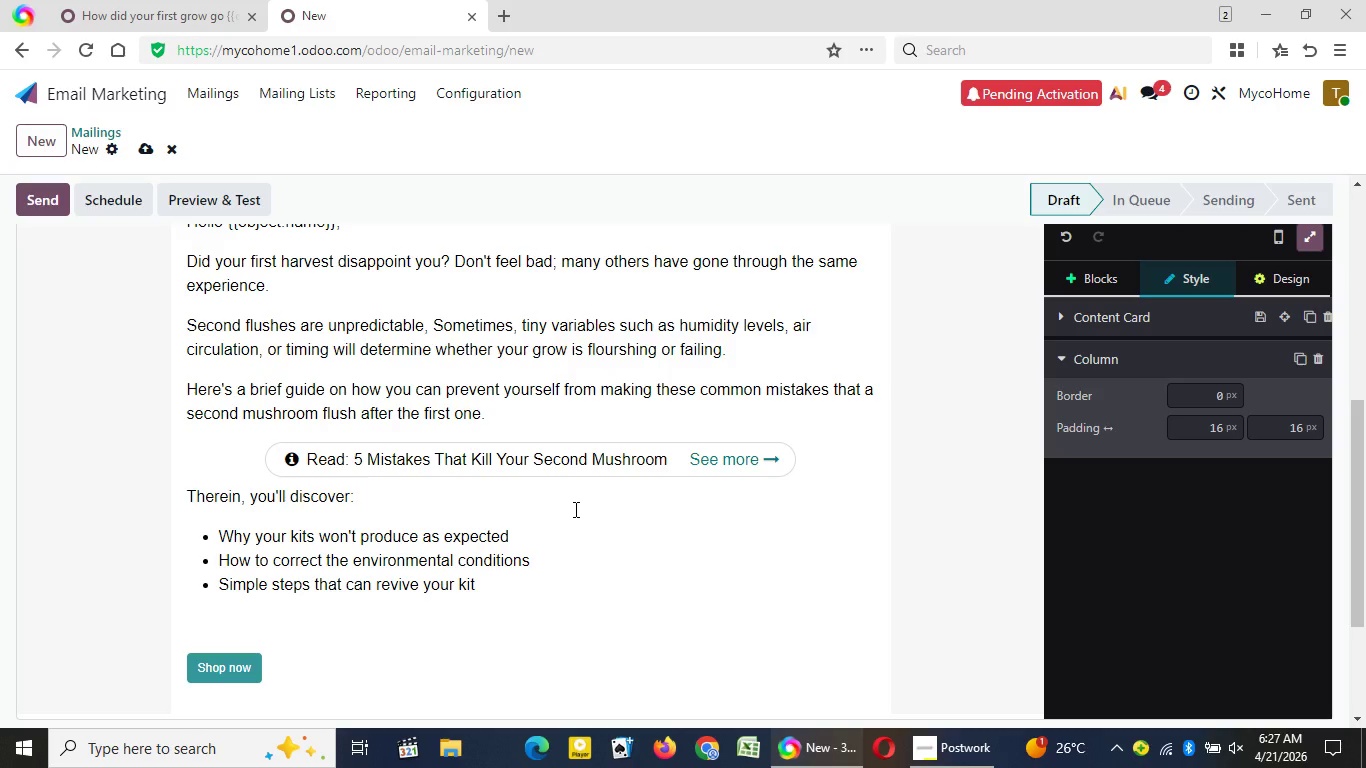 
key(Enter)
 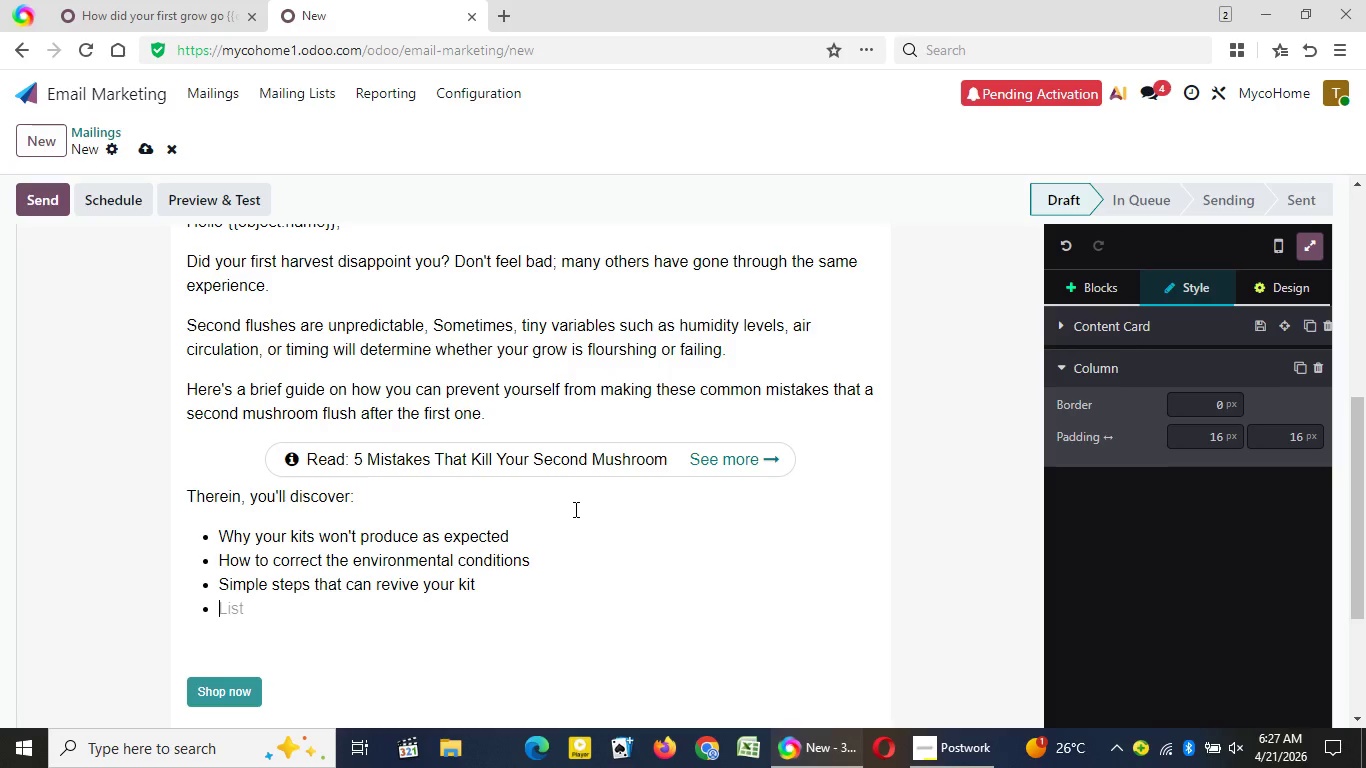 
key(Backspace)
 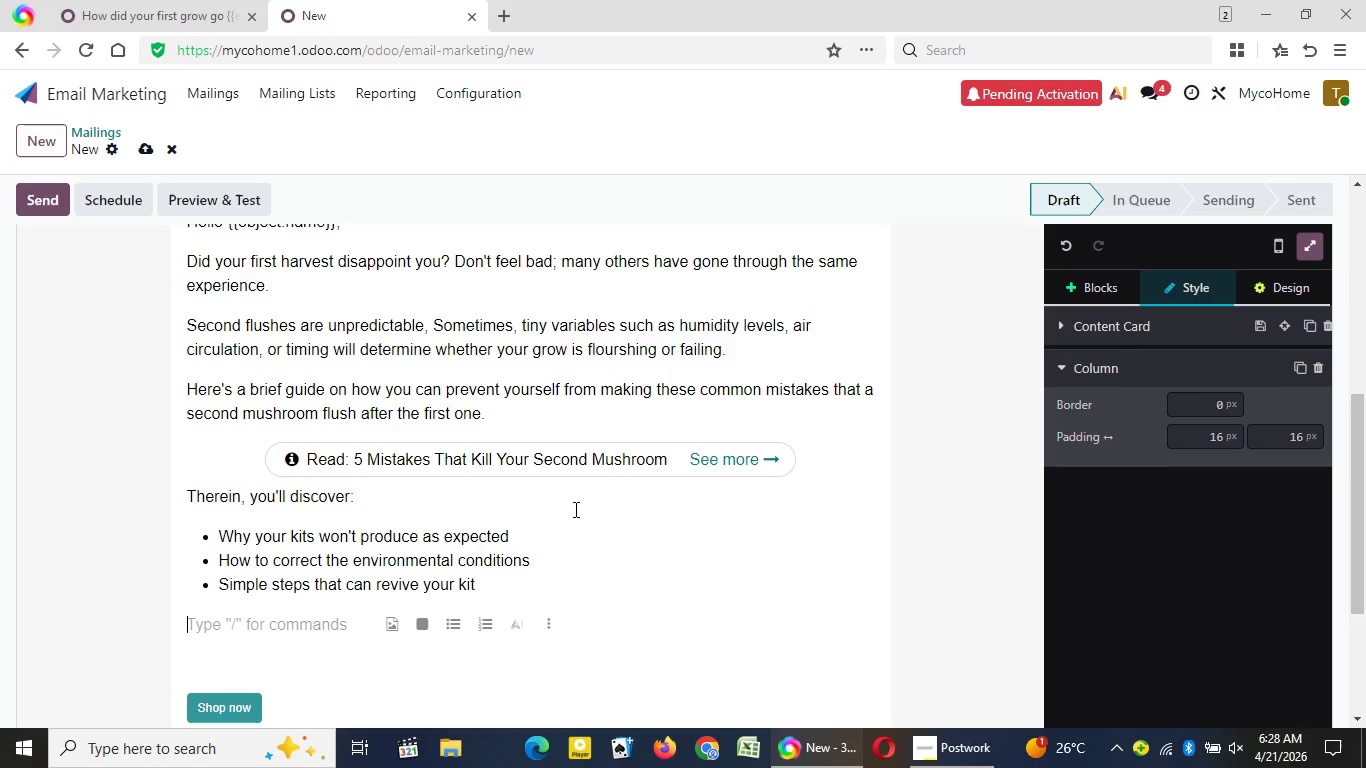 
key(Enter)
 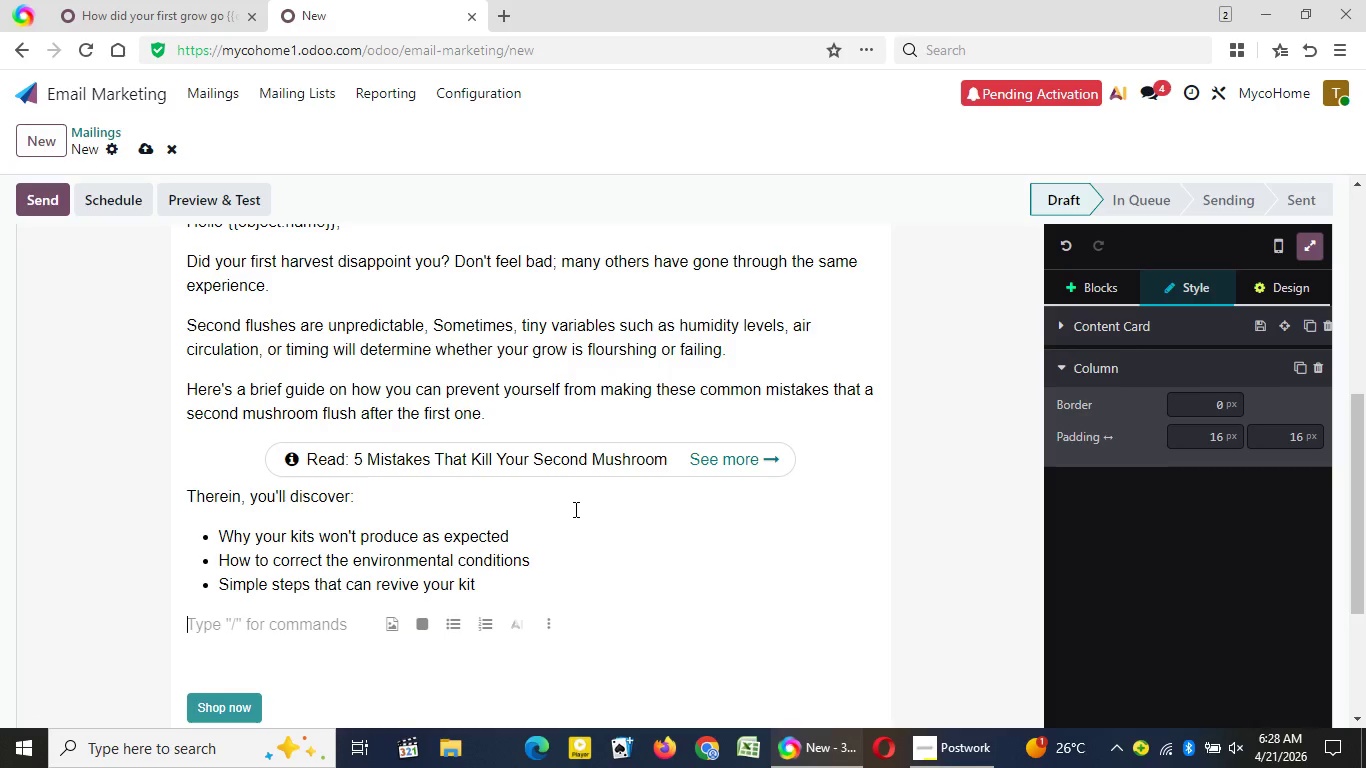 
key(Backspace)
 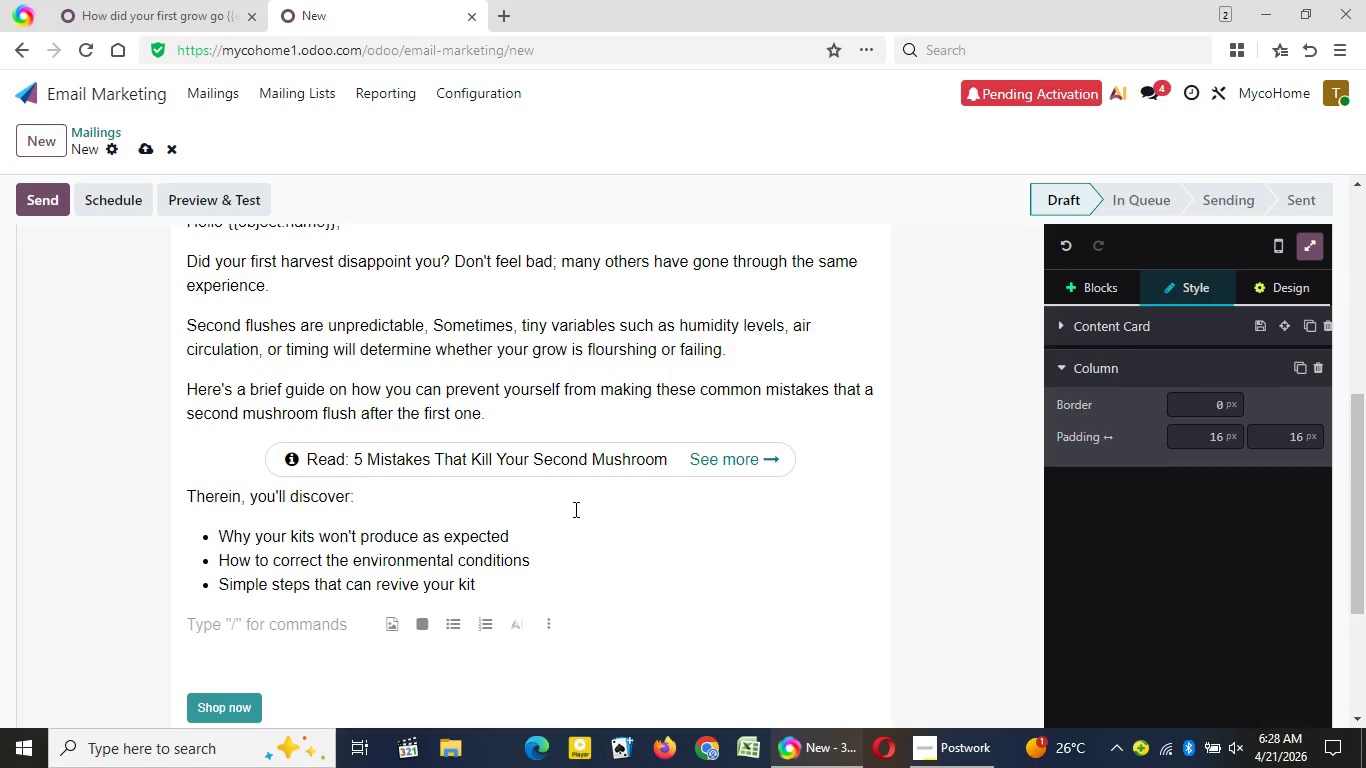 
key(Backspace)
 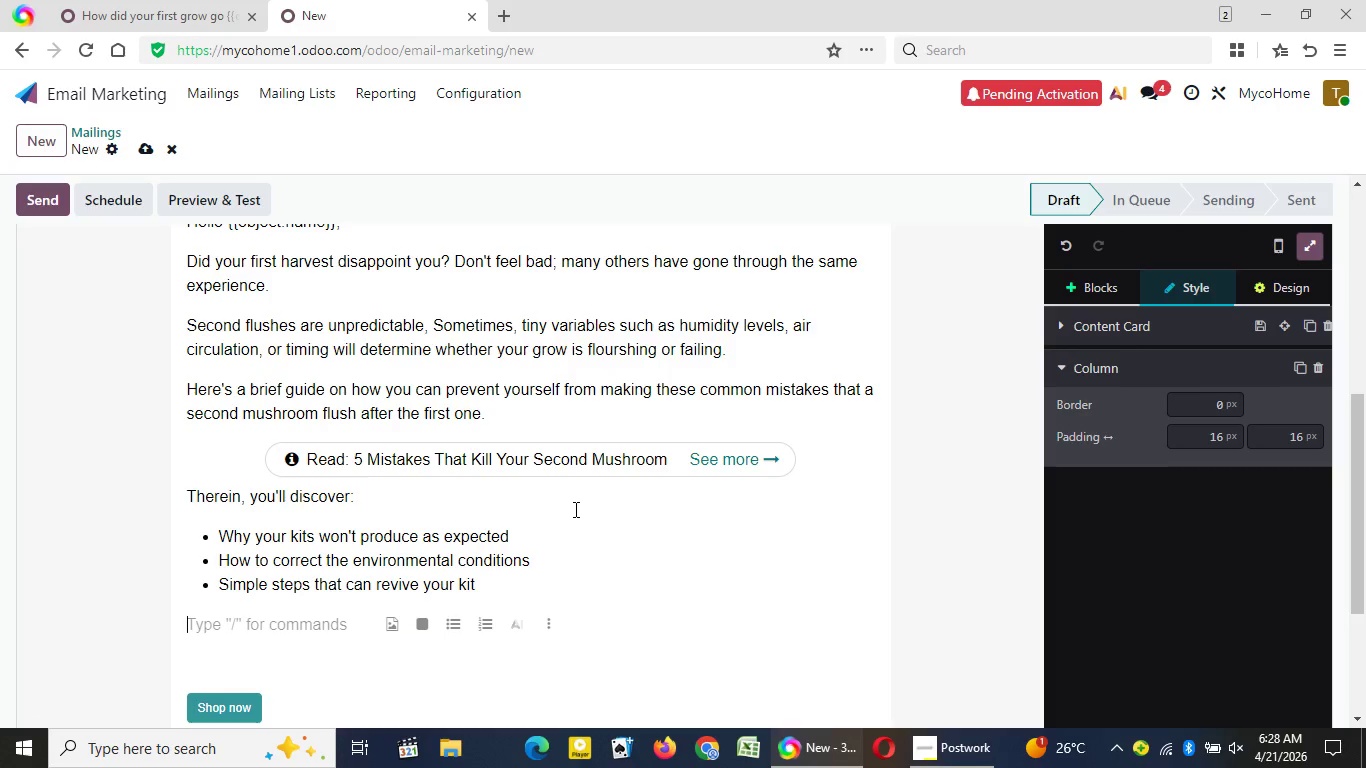 
hold_key(key=ShiftLeft, duration=0.55)
 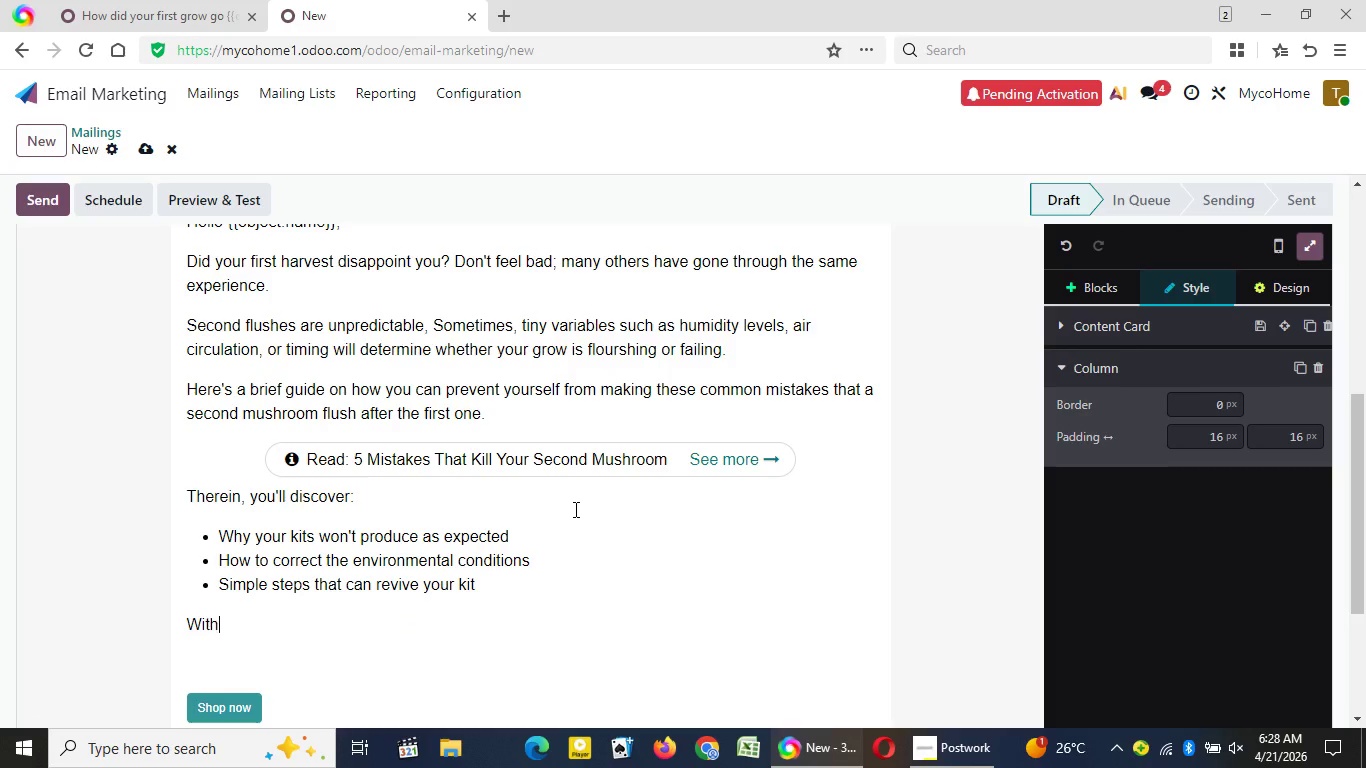 
type(With some tips up your sleeves )
key(Backspace)
type(, you could easily )
 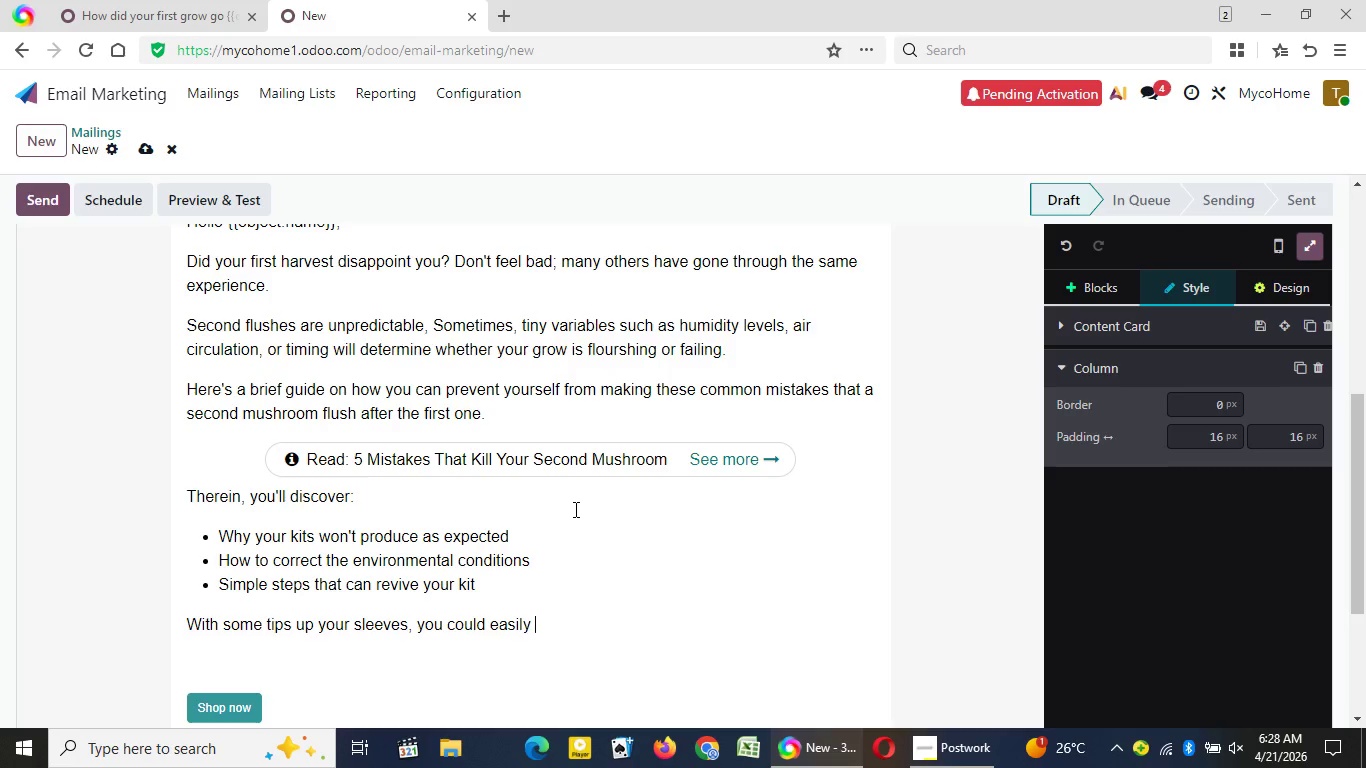 
wait(9.41)
 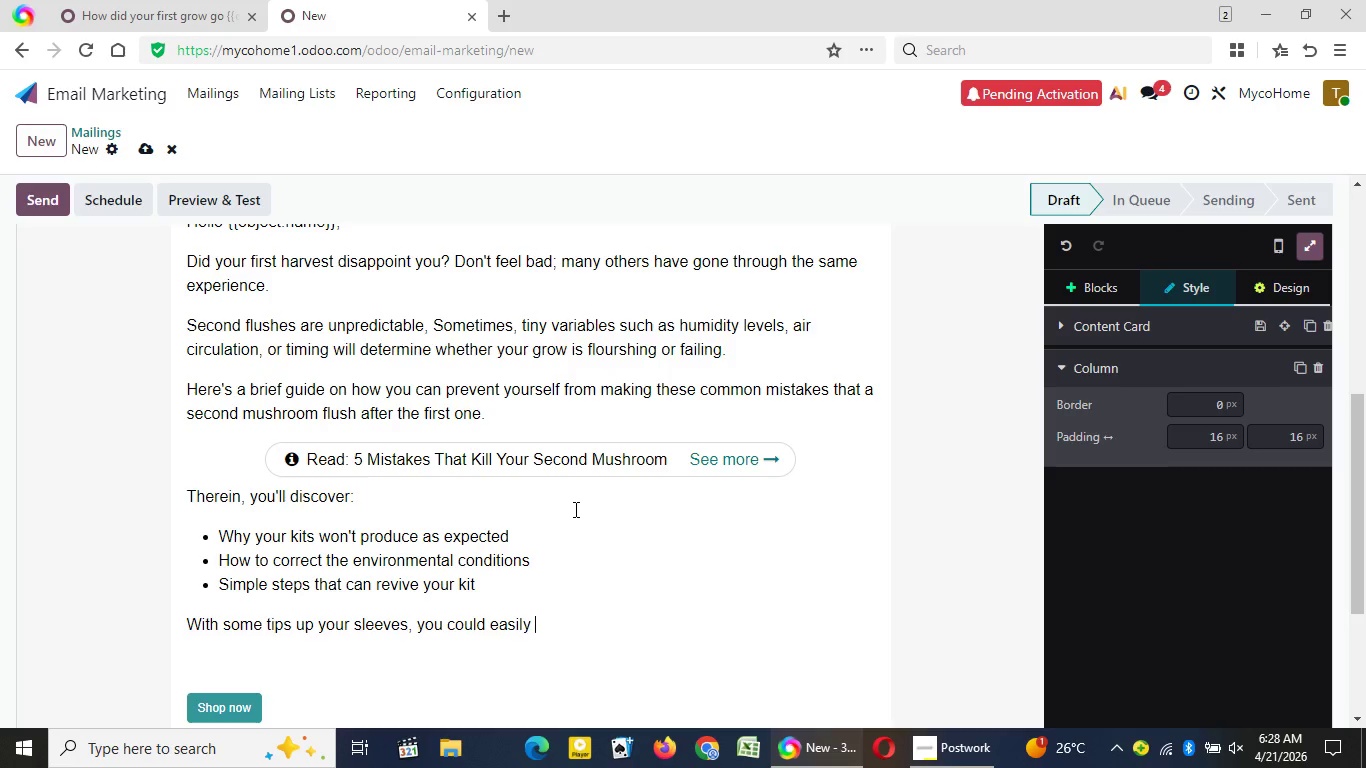 
type(a second ha)
 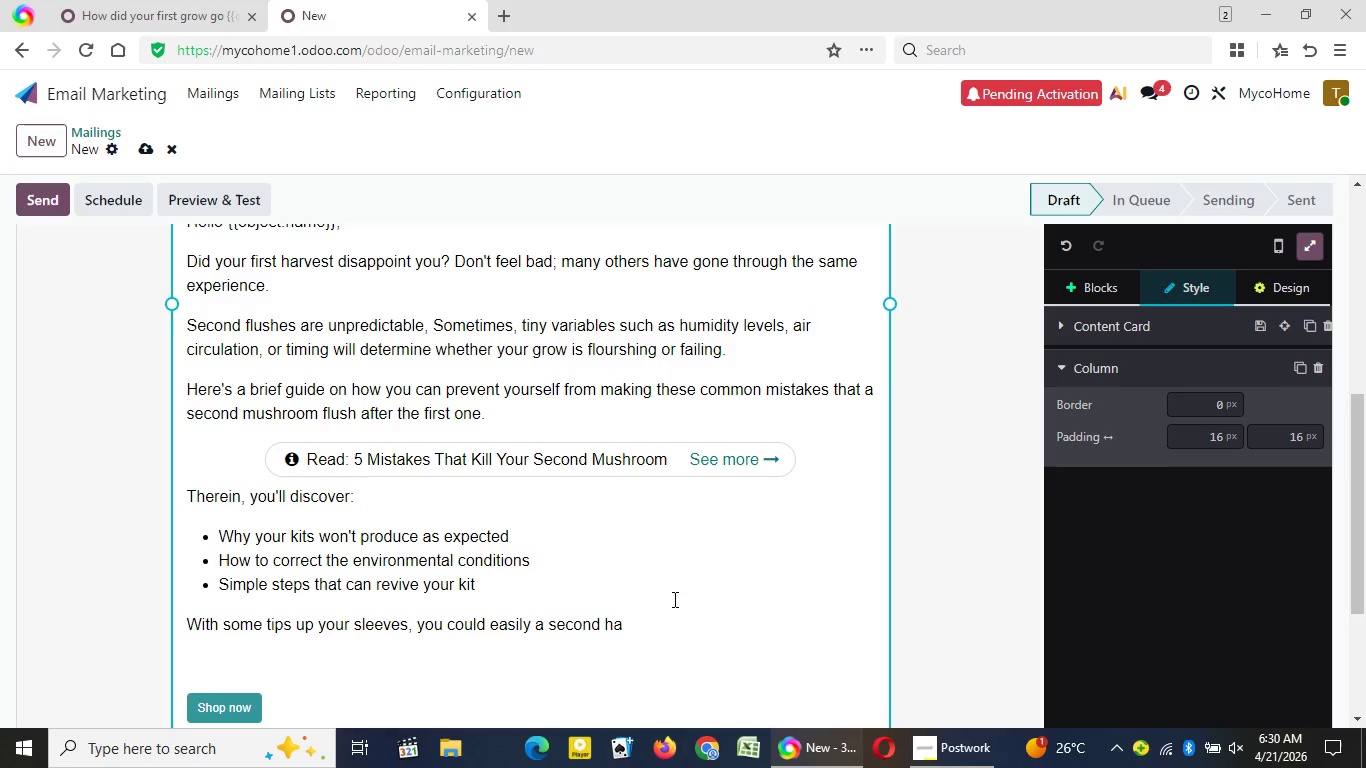 
wait(85.38)
 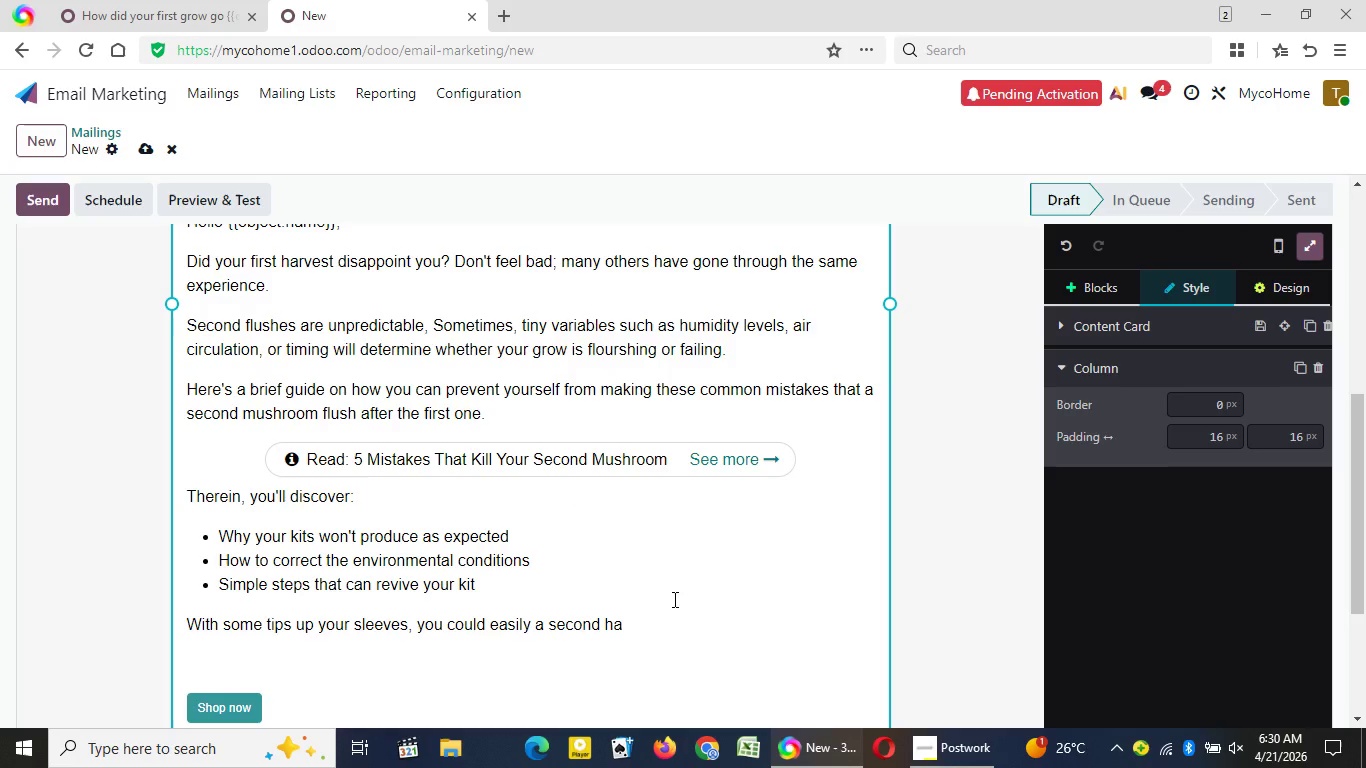 
type(rv)
 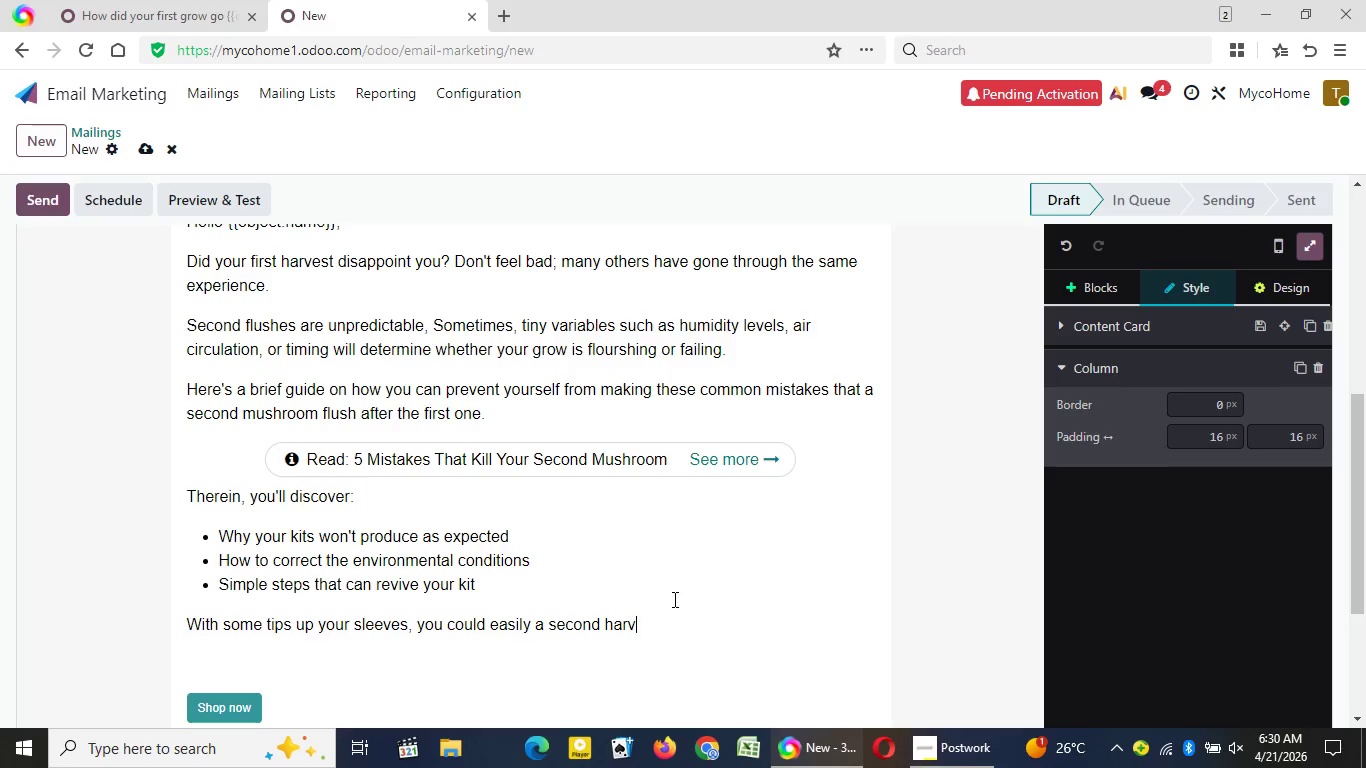 
wait(16.86)
 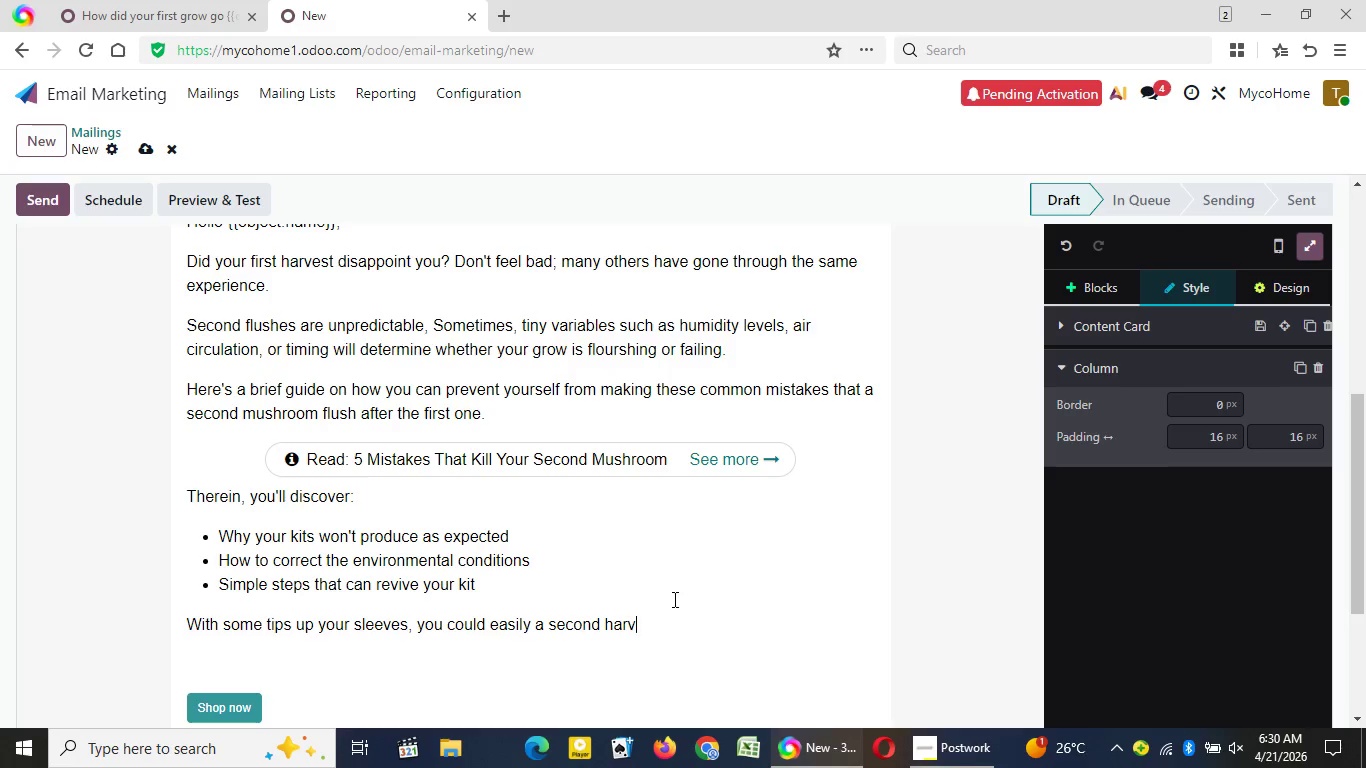 
type(est )
 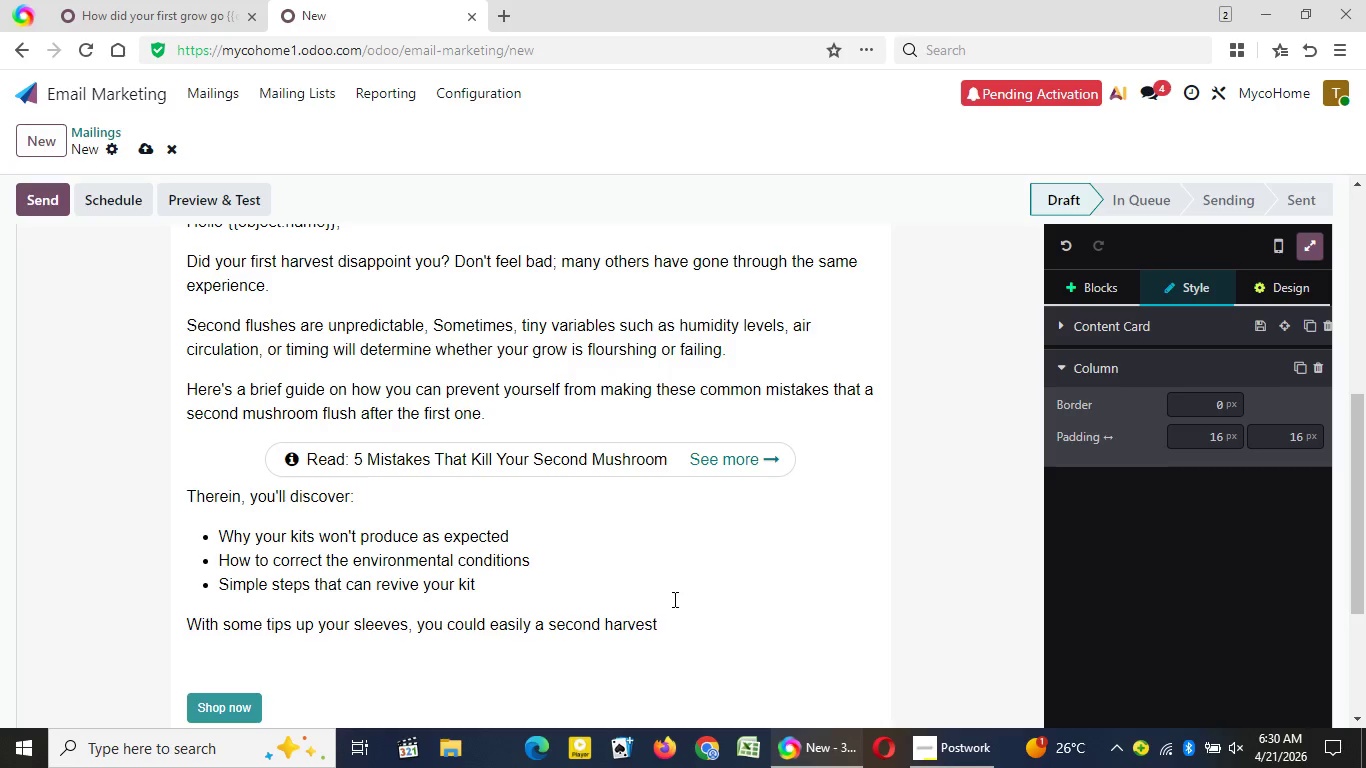 
wait(15.25)
 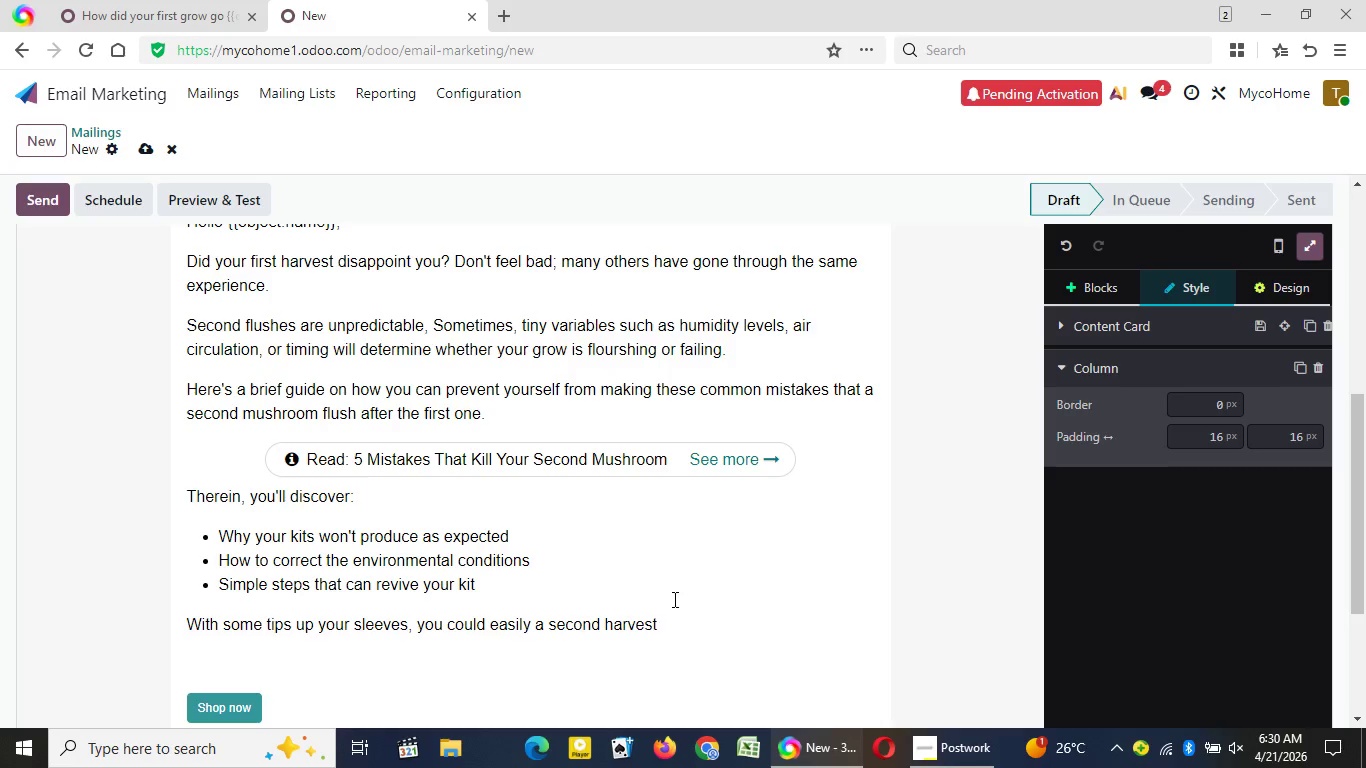 
key(Backspace)
type(. You'll)
 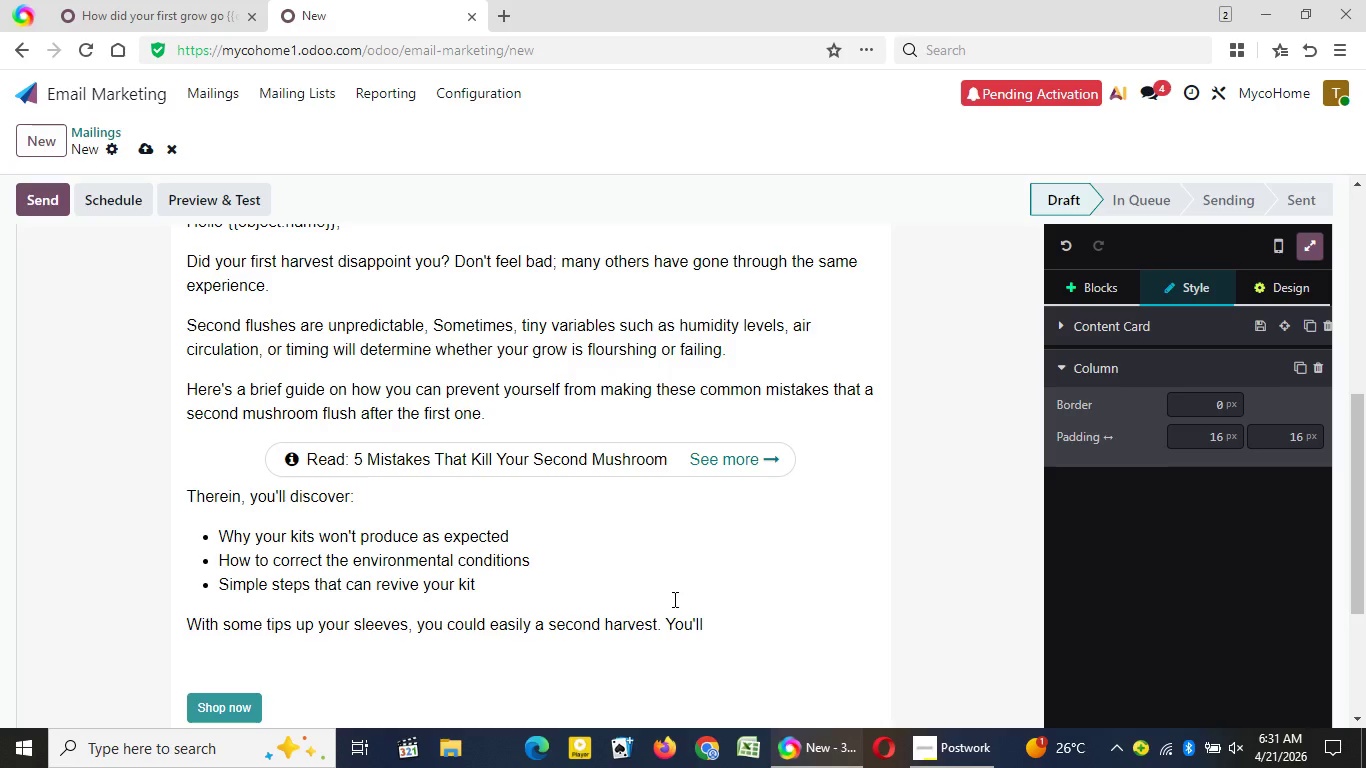 
wait(49.45)
 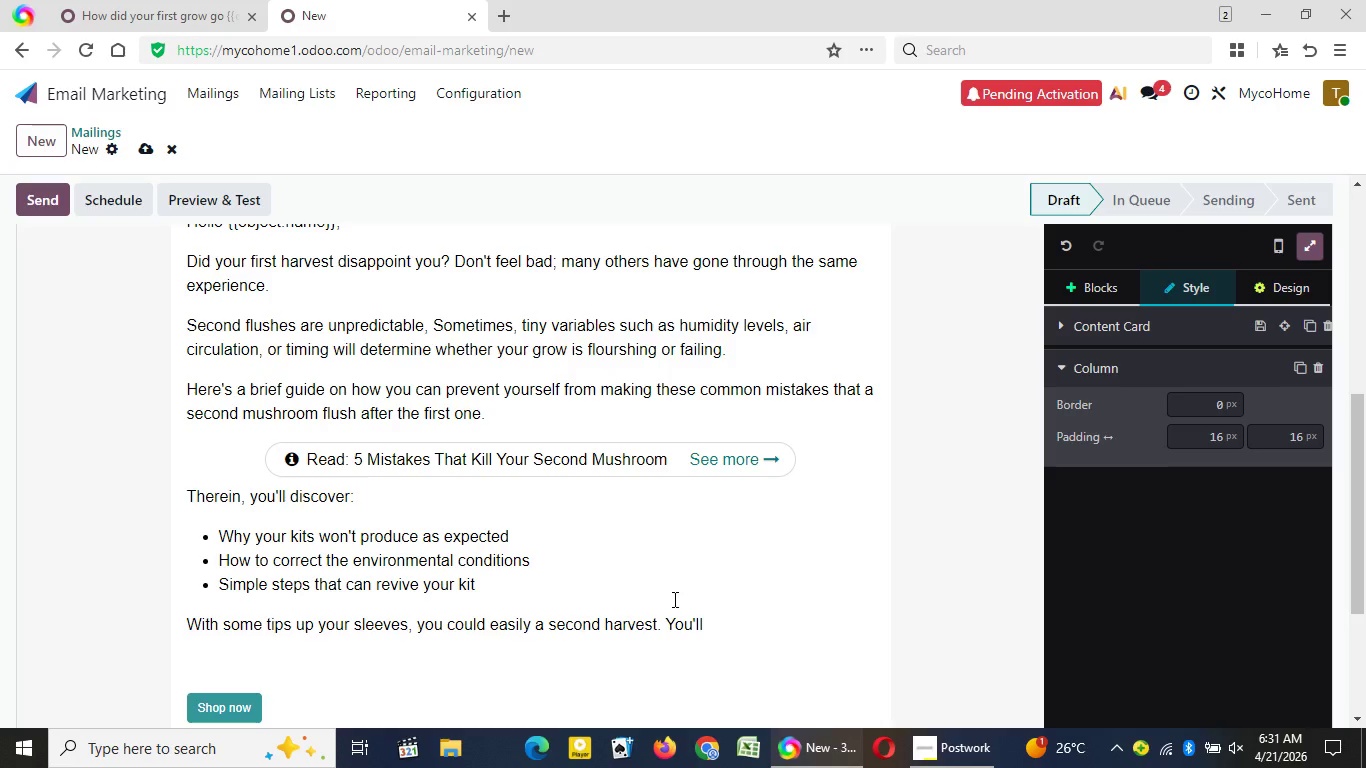 
type( even)
 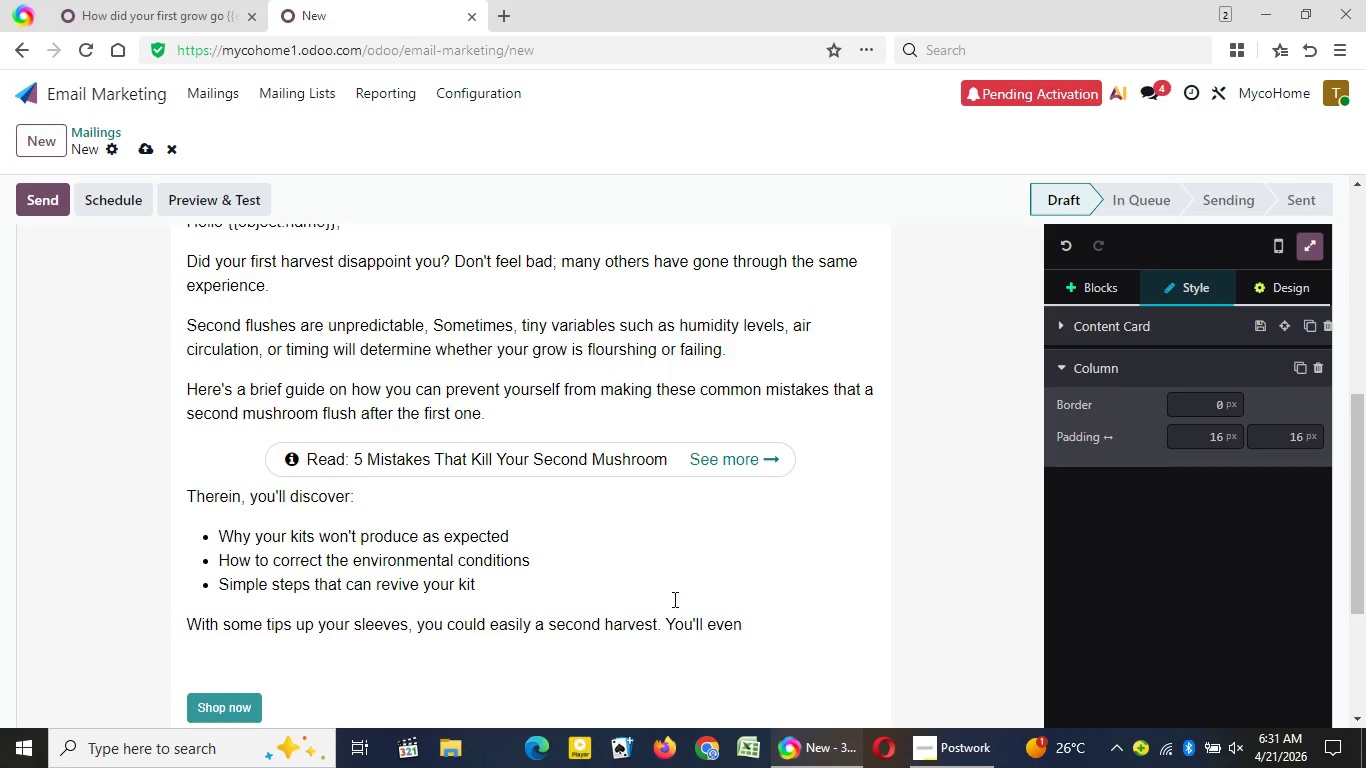 
wait(8.89)
 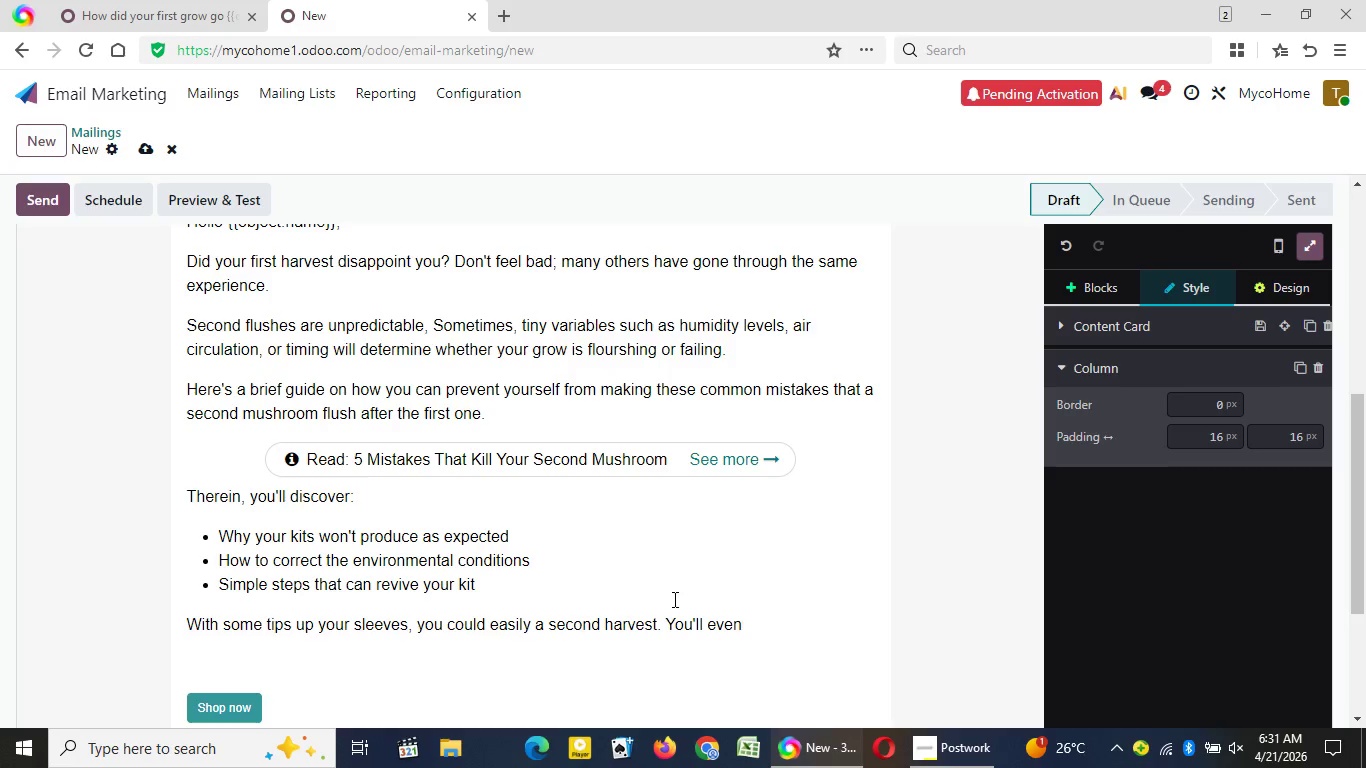 
type( find it more frui)
 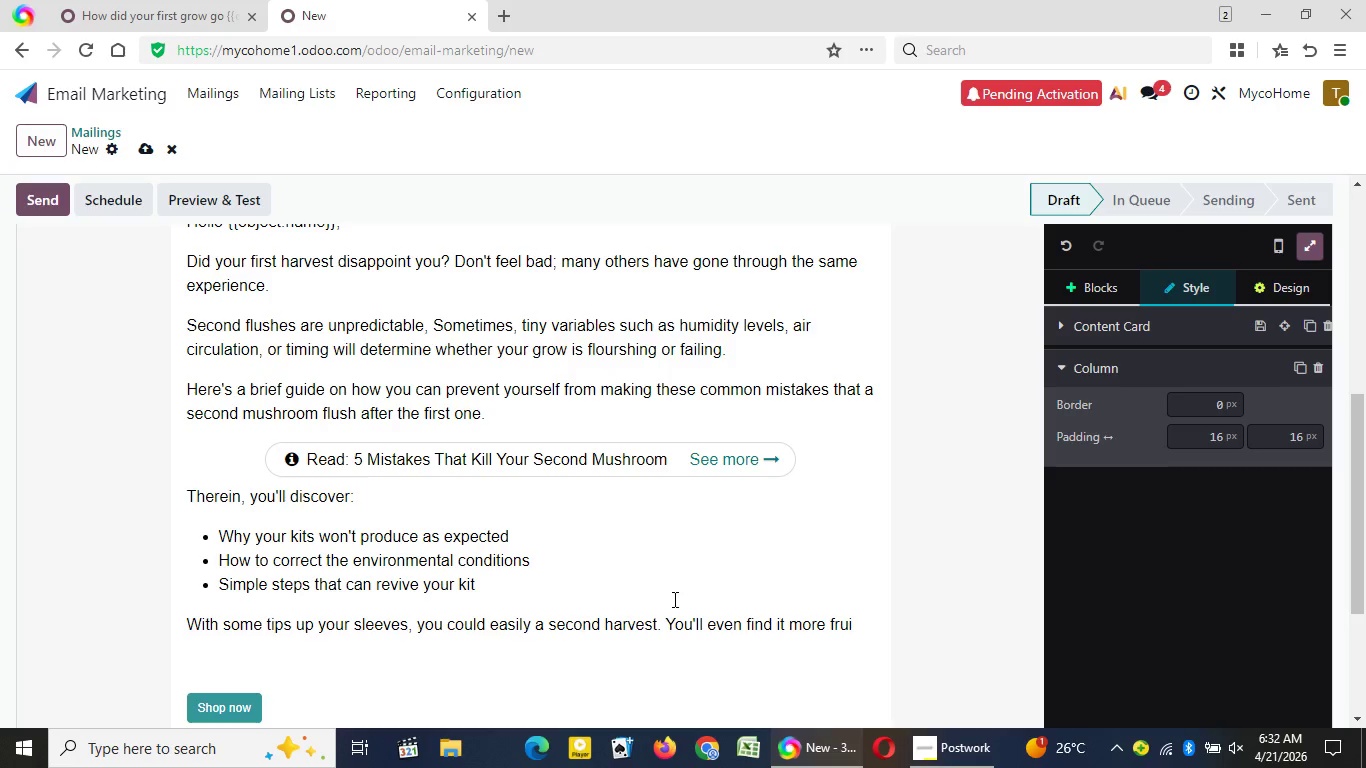 
wait(12.08)
 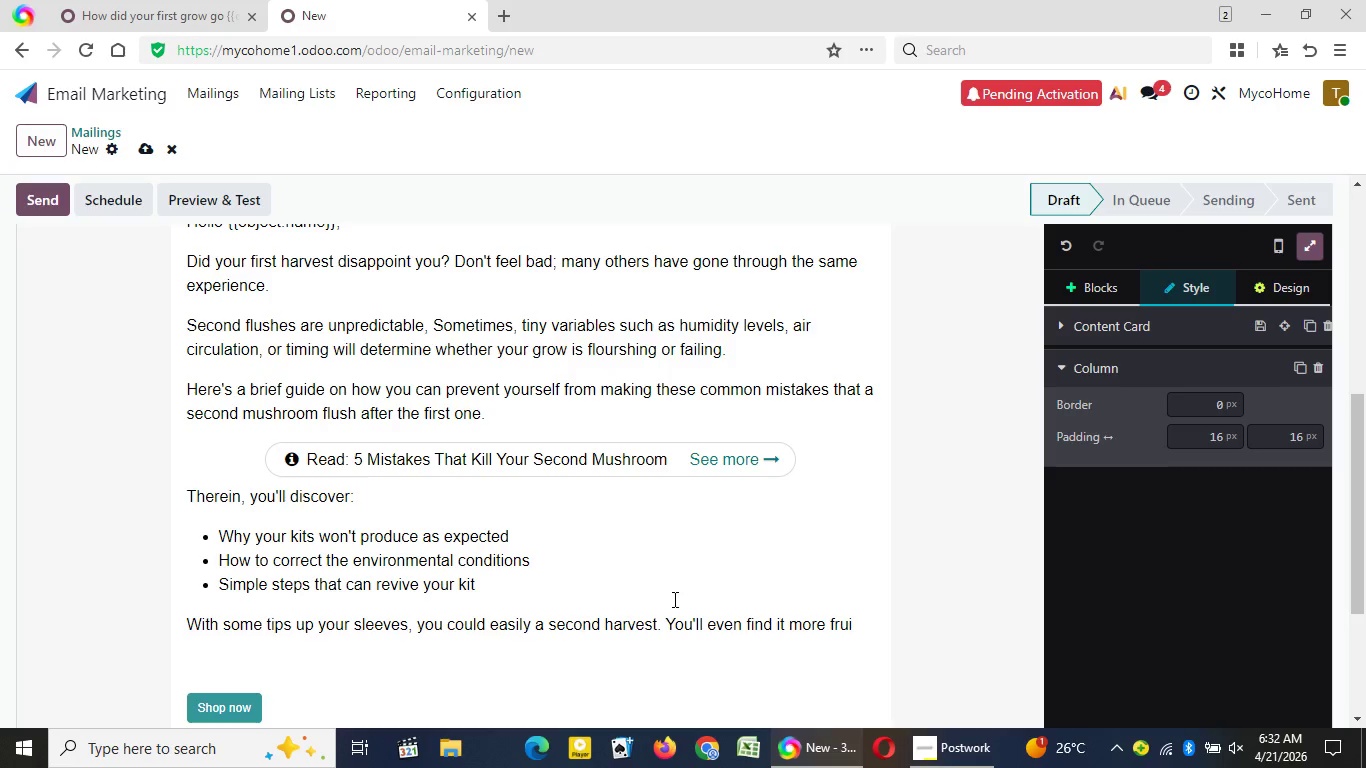 
type(tfu)
 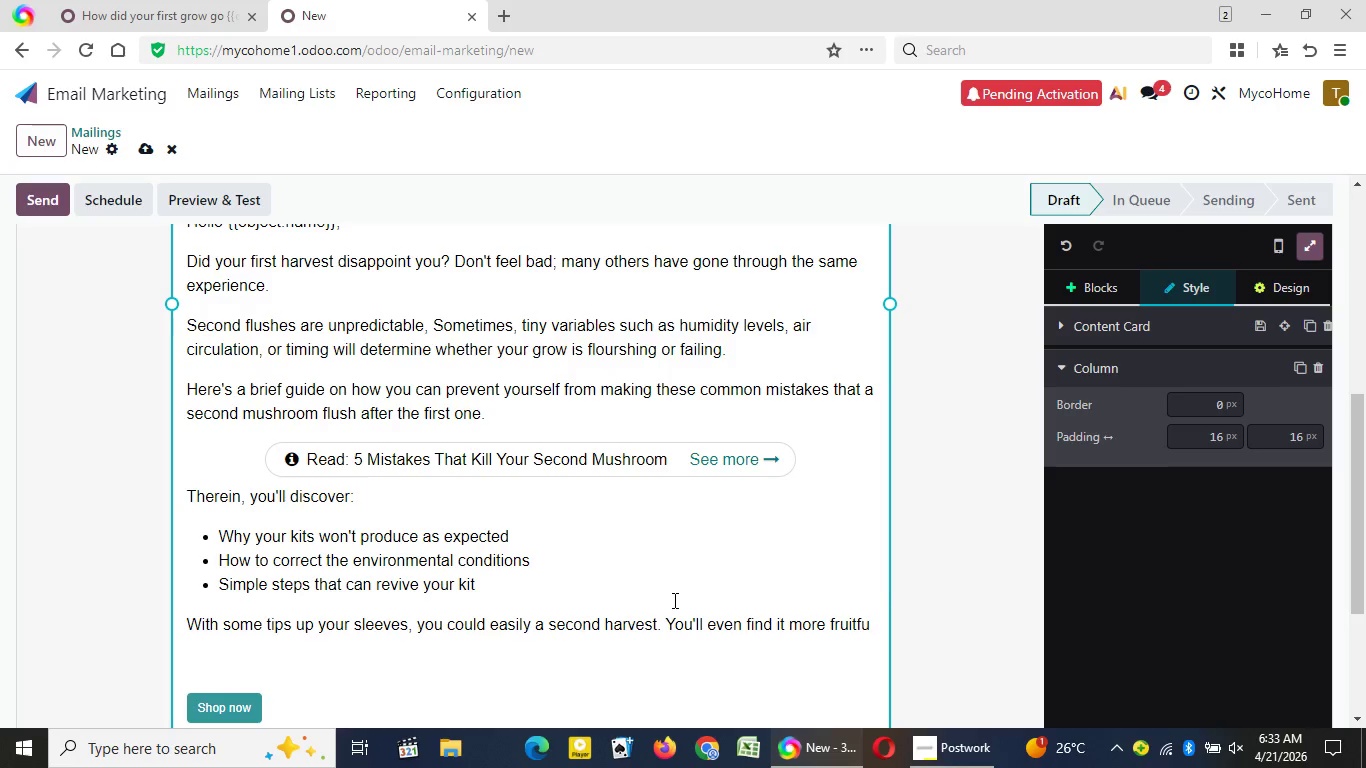 
wait(69.38)
 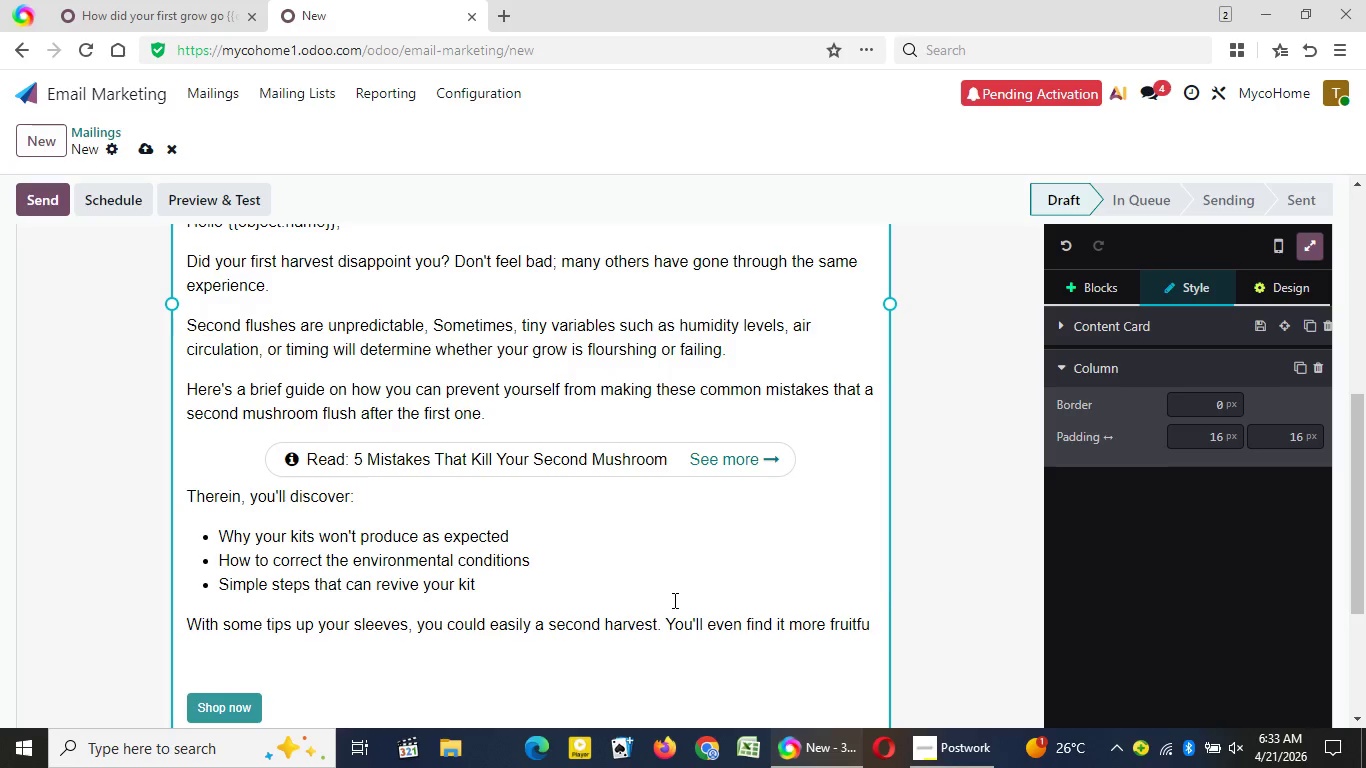 
key(L)
 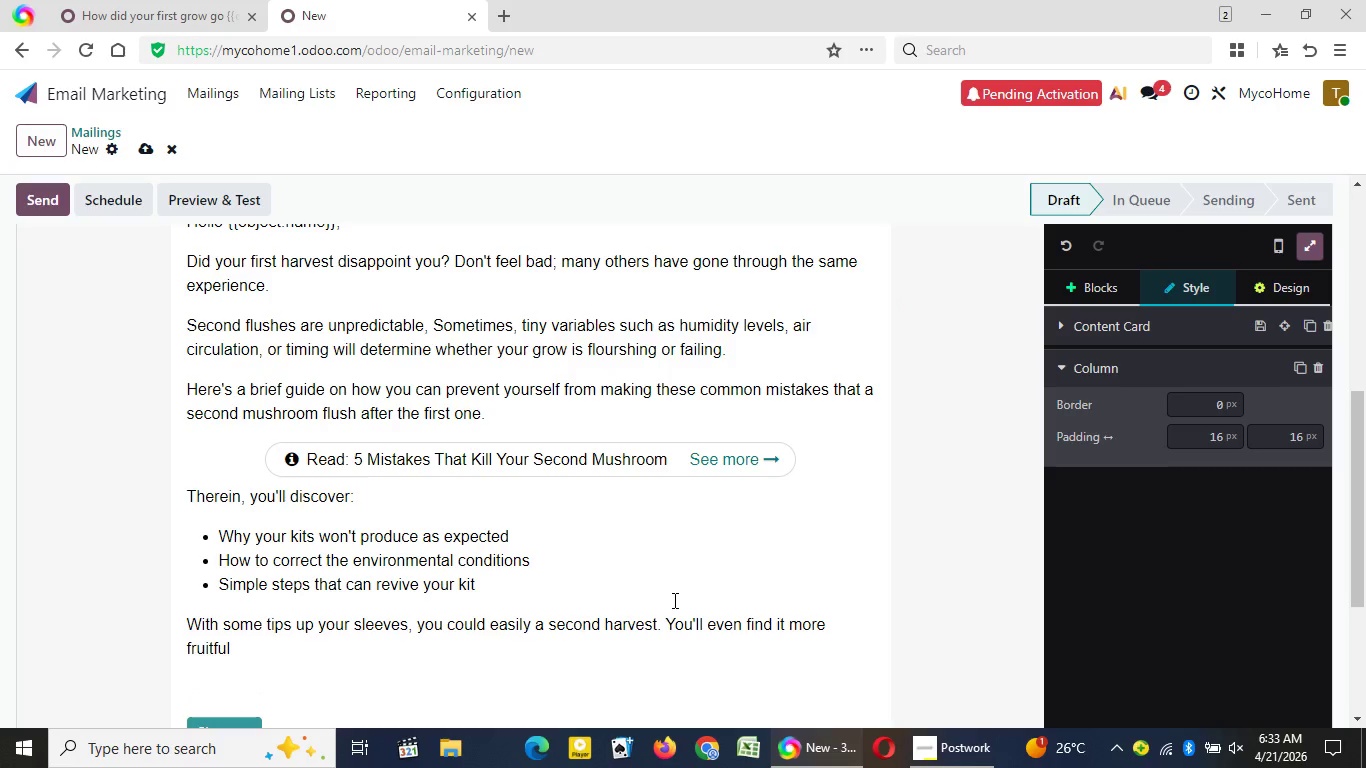 
key(Space)
 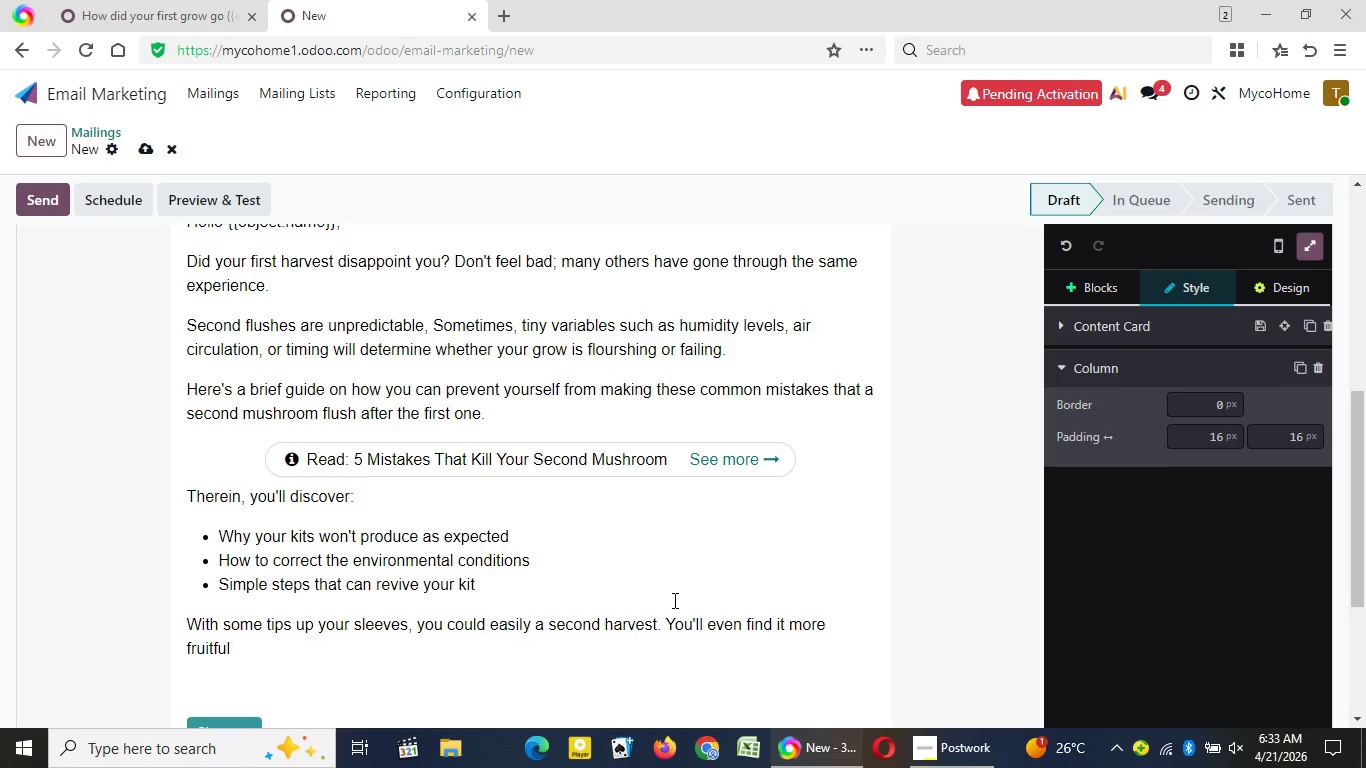 
wait(19.45)
 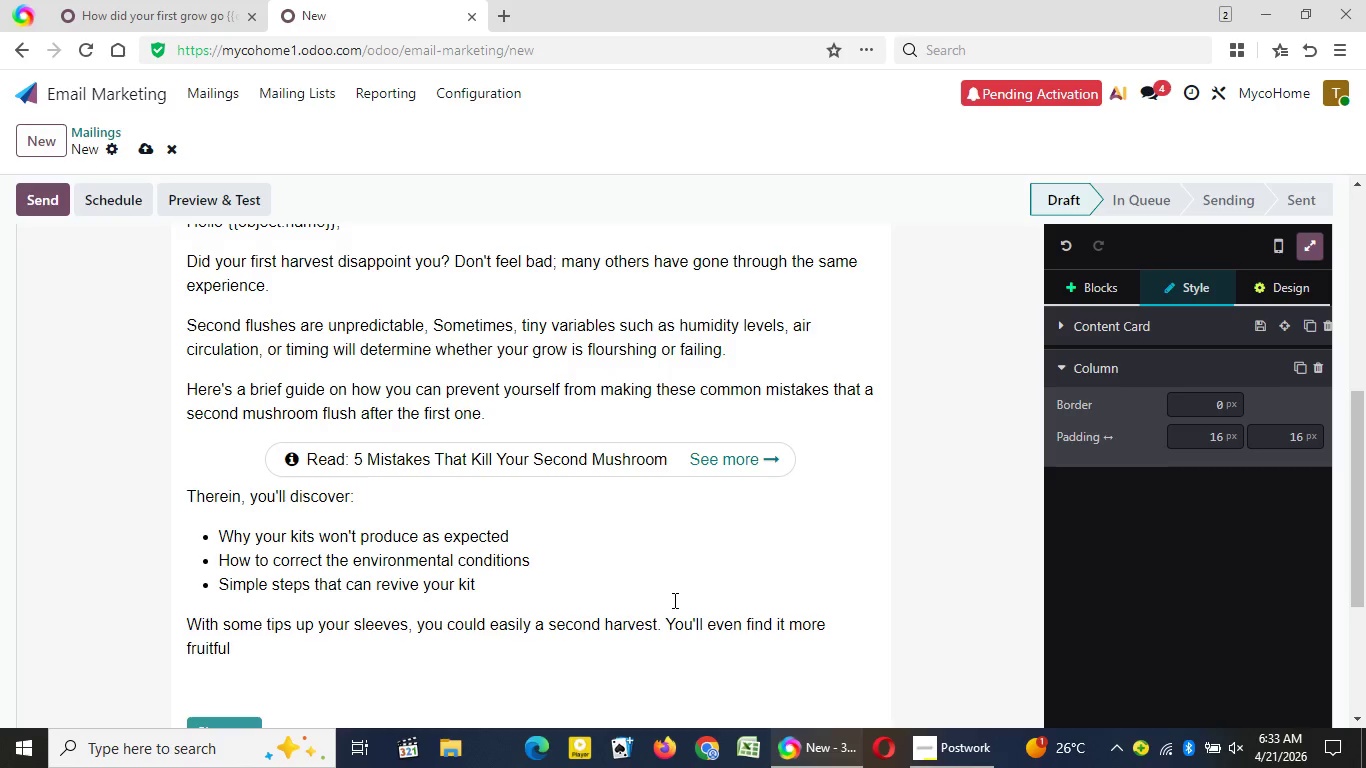 
type(than the first p)
key(Backspace)
type(one)
 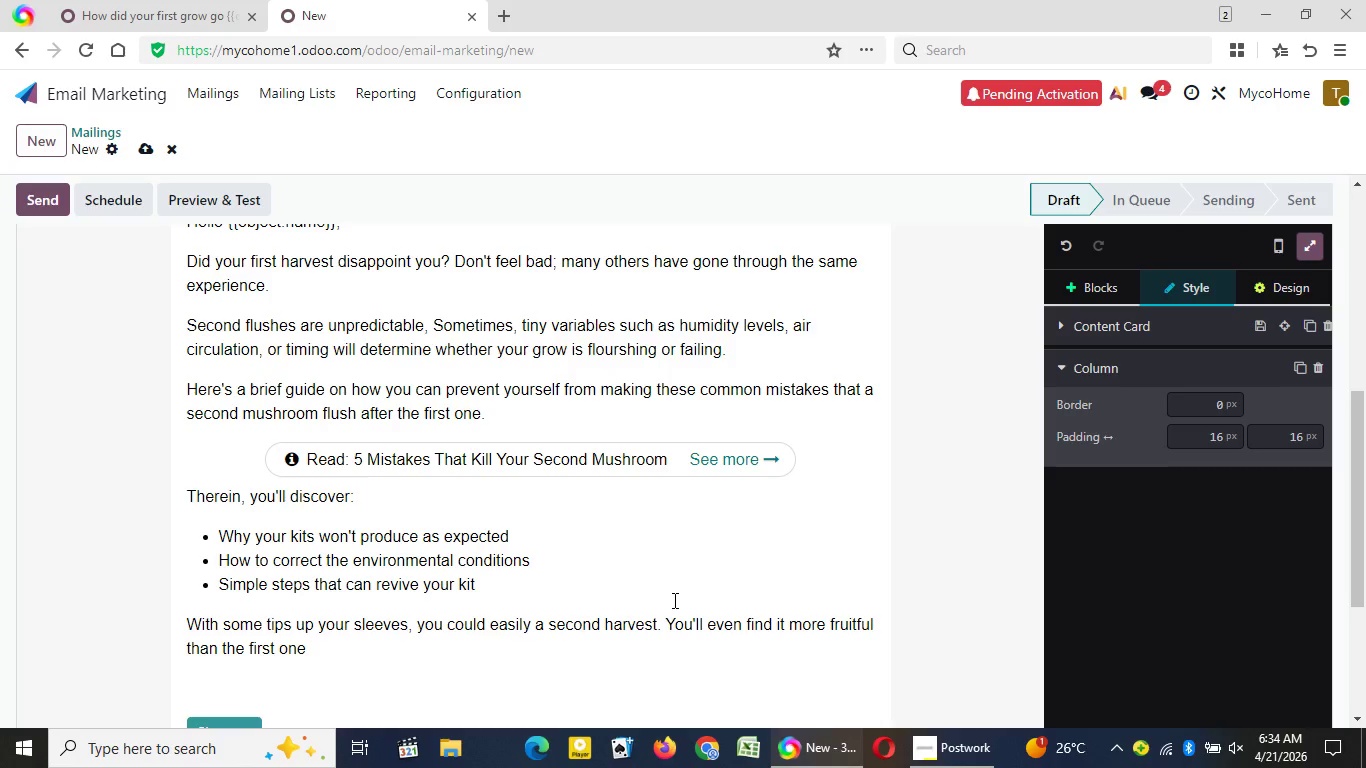 
wait(59.23)
 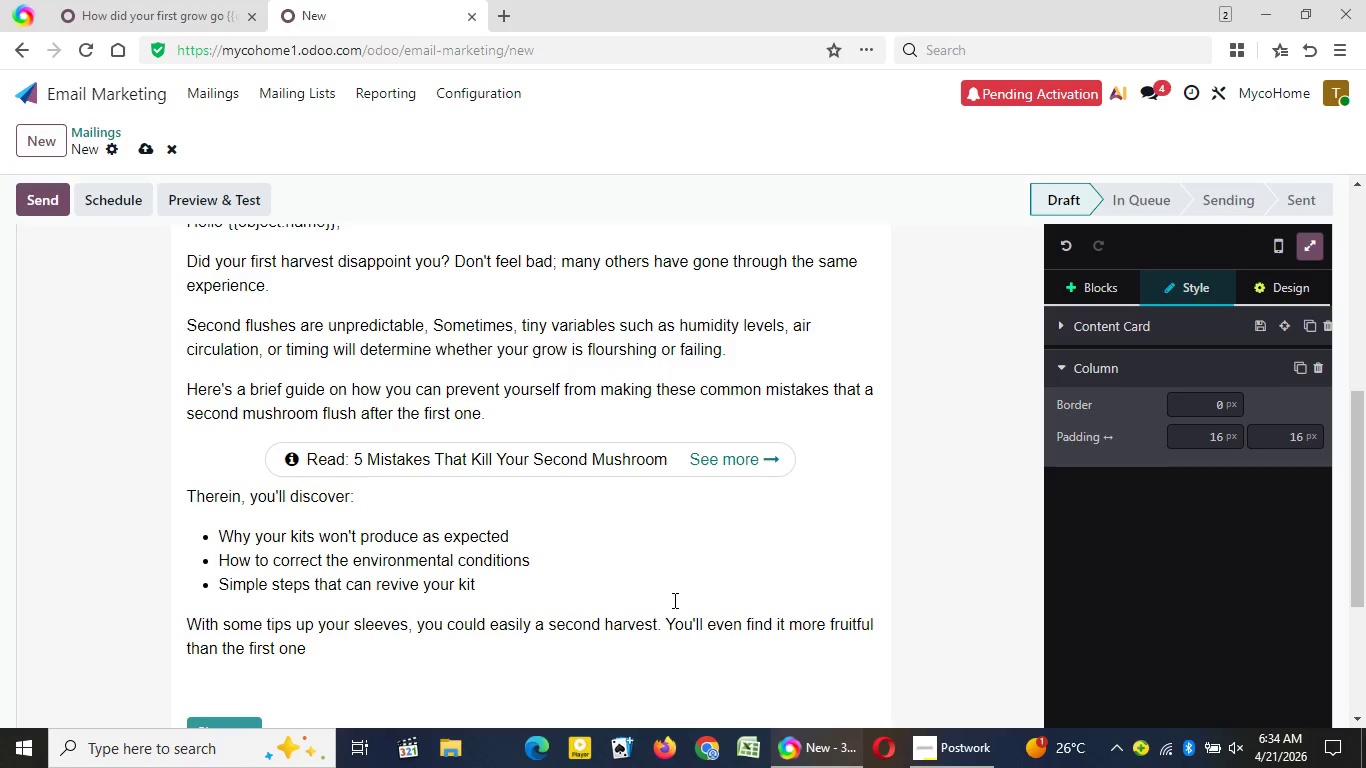 
key(Space)
 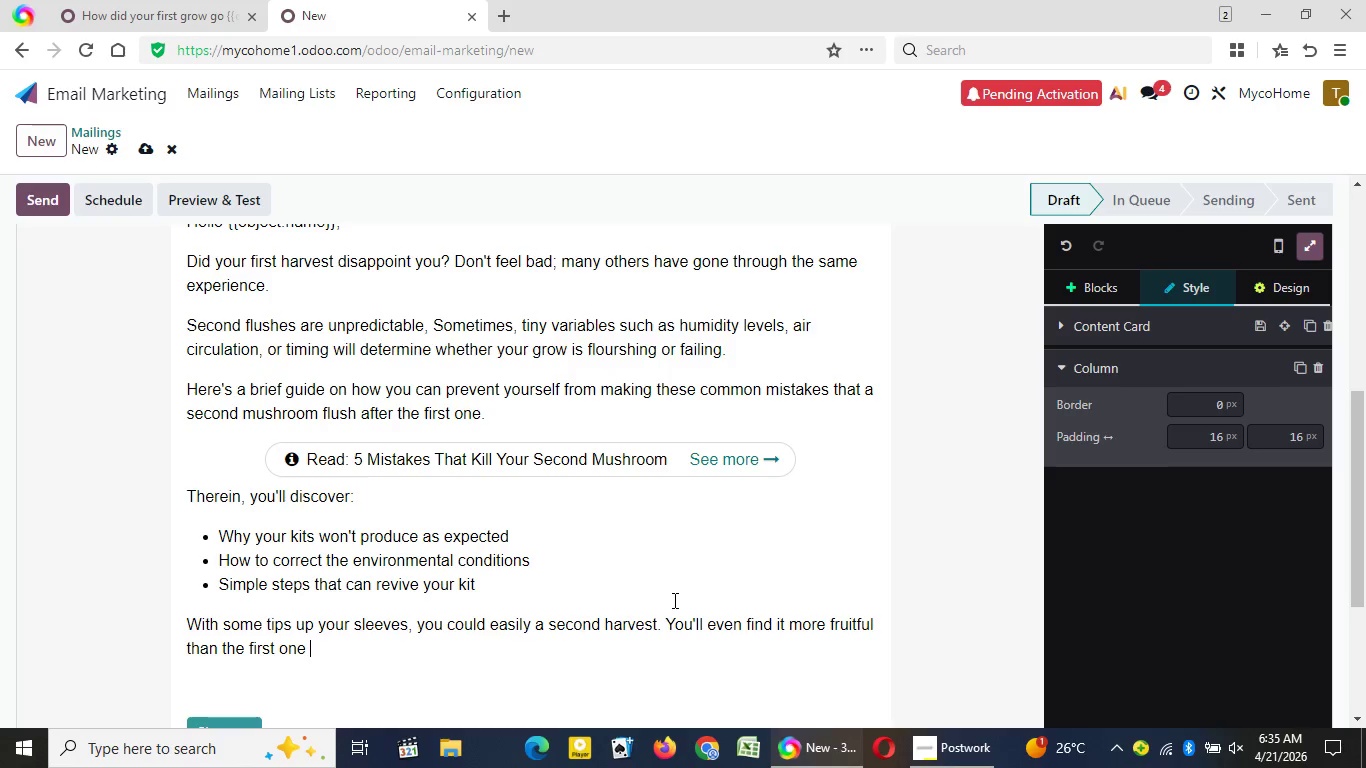 
wait(7.66)
 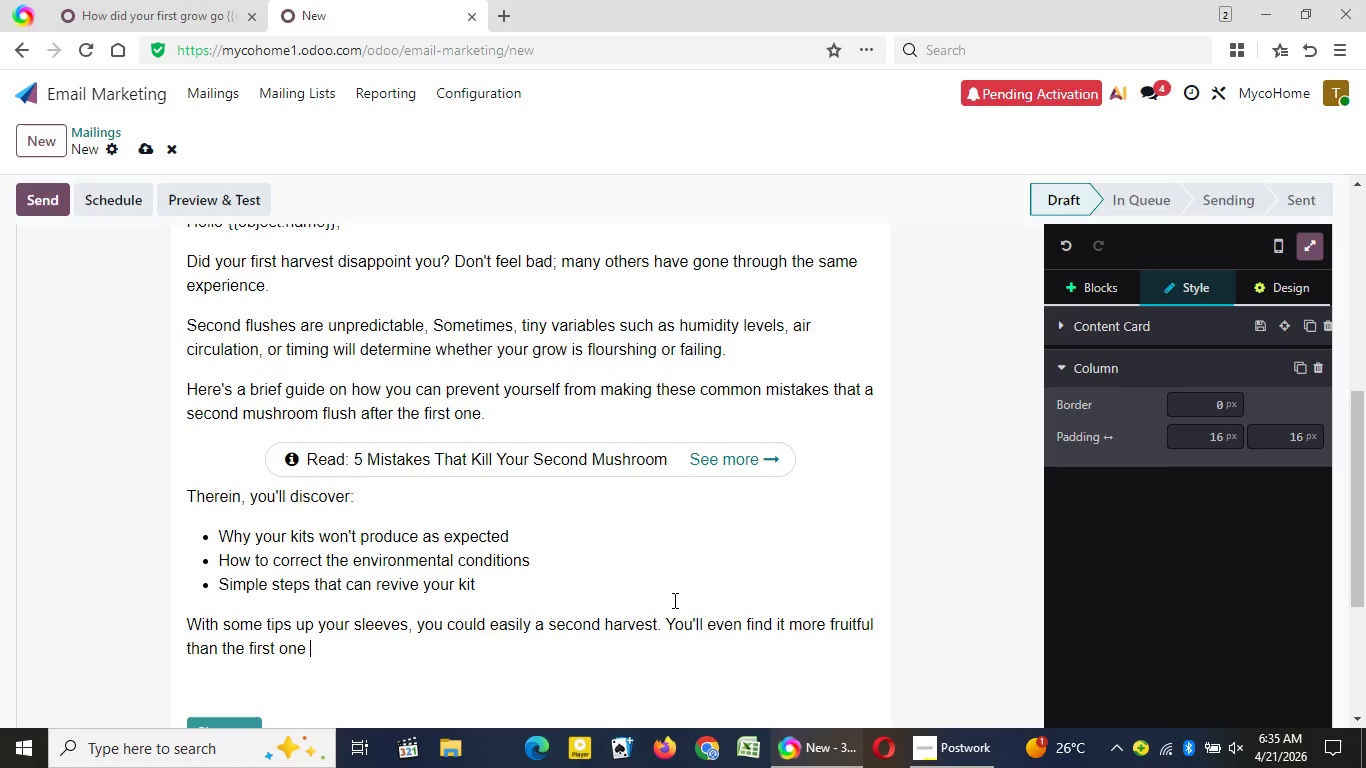 
key(Backspace)
 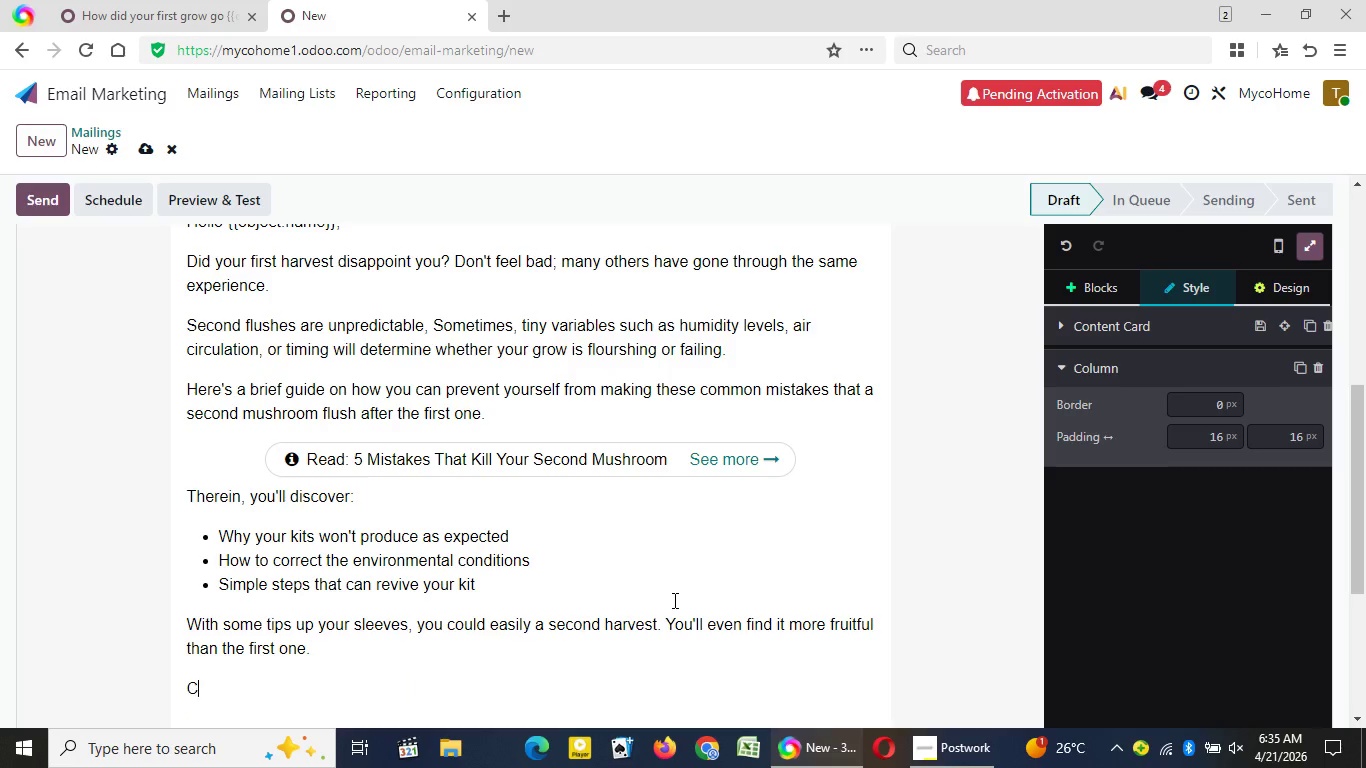 
key(Period)
 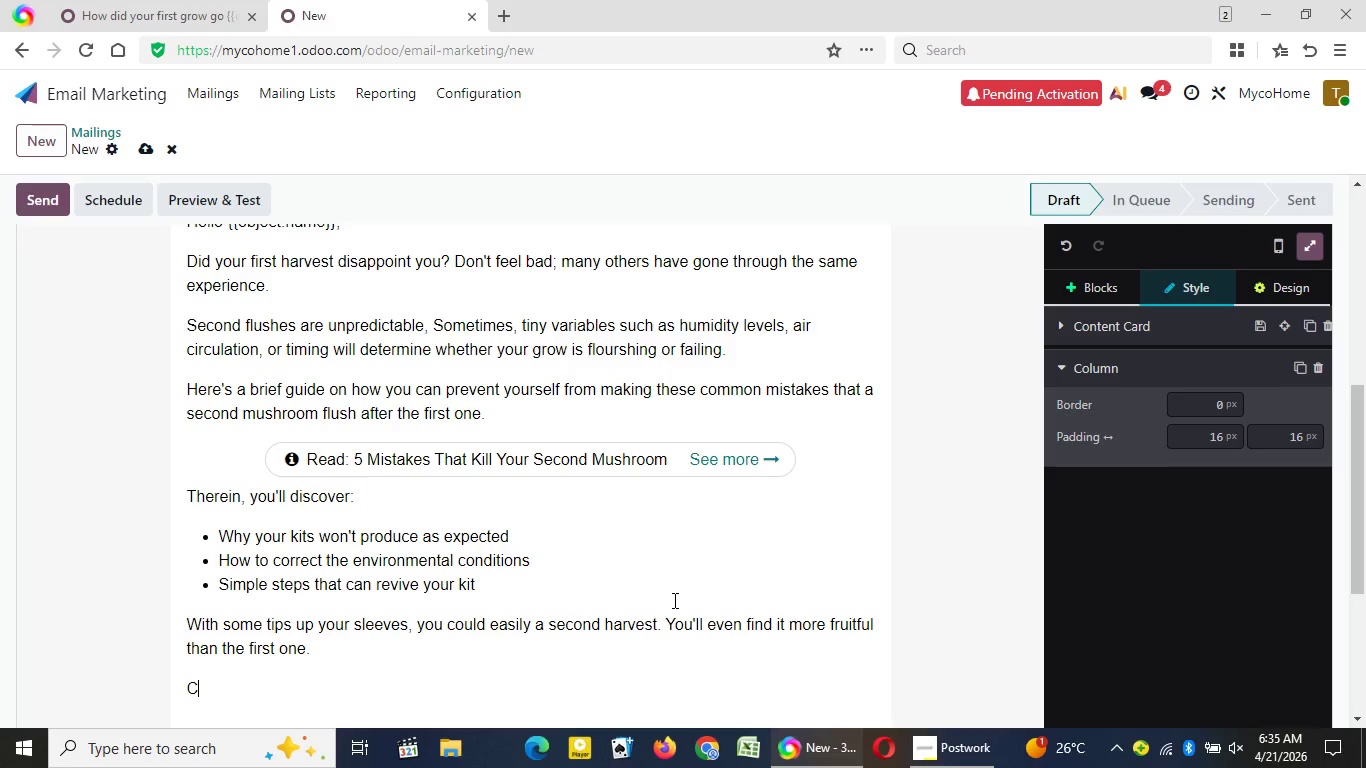 
key(Enter)
 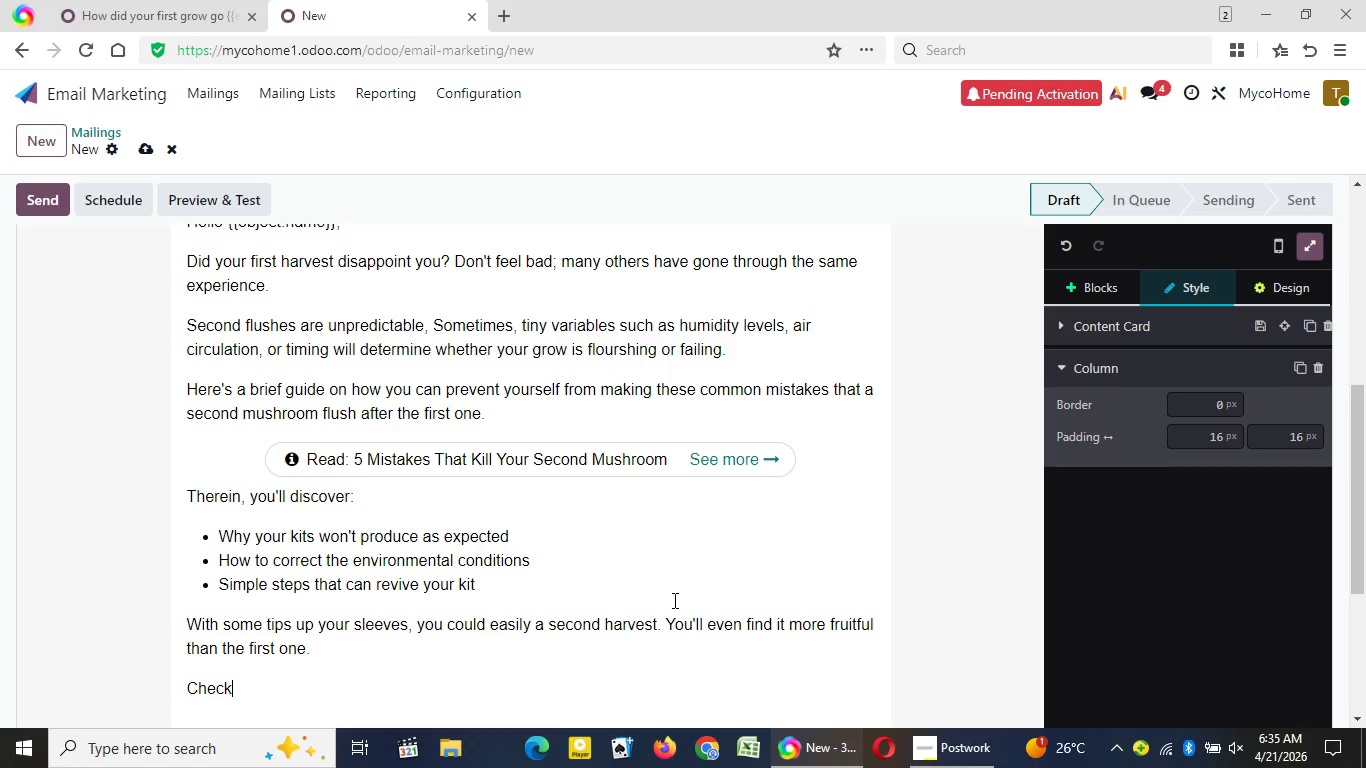 
type(Check)
 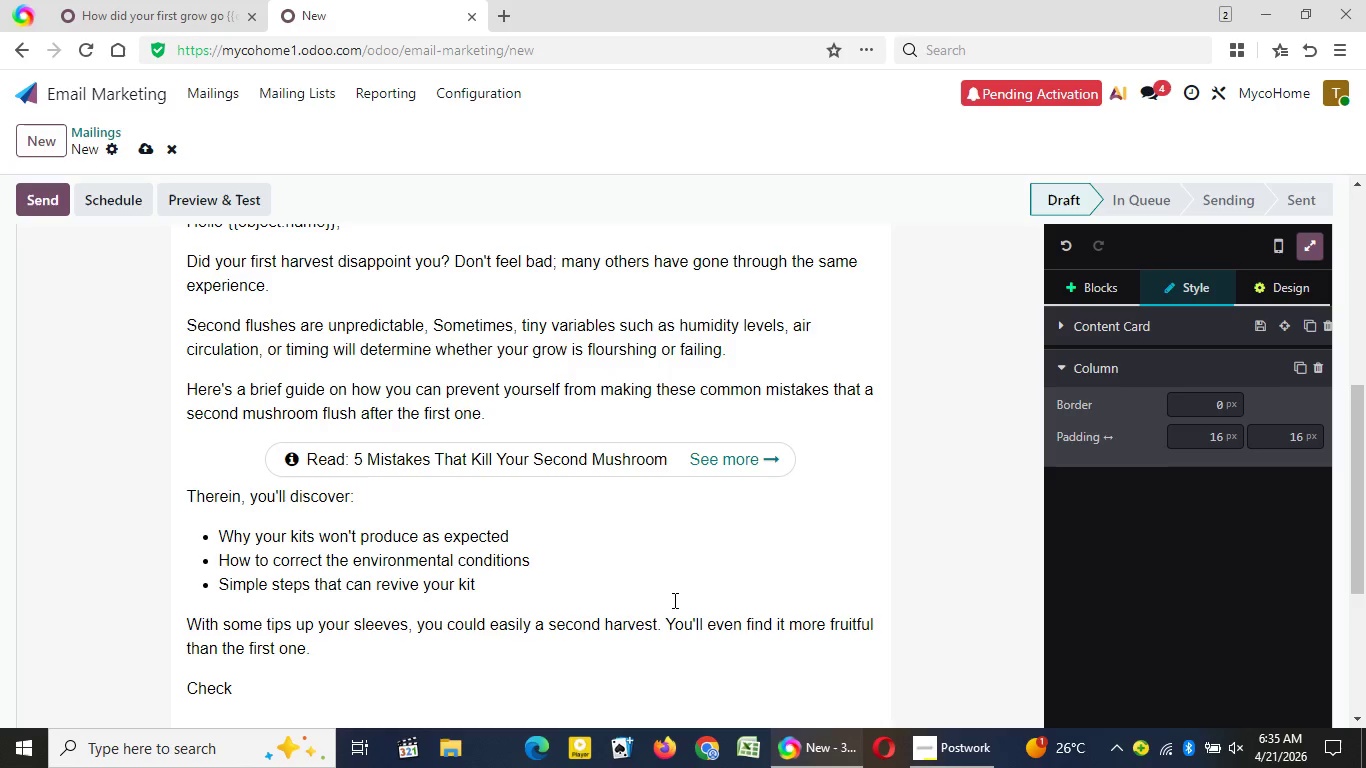 
wait(17.72)
 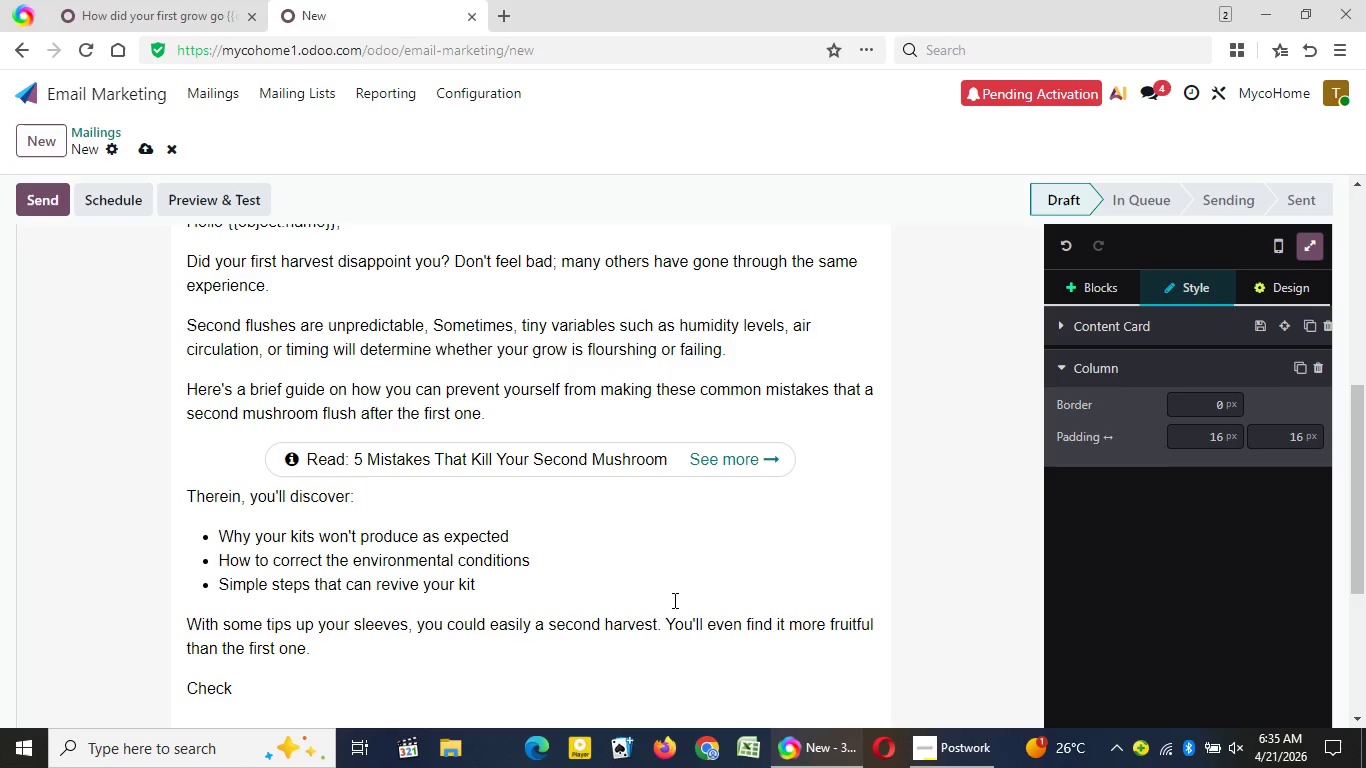 
type( it out)
 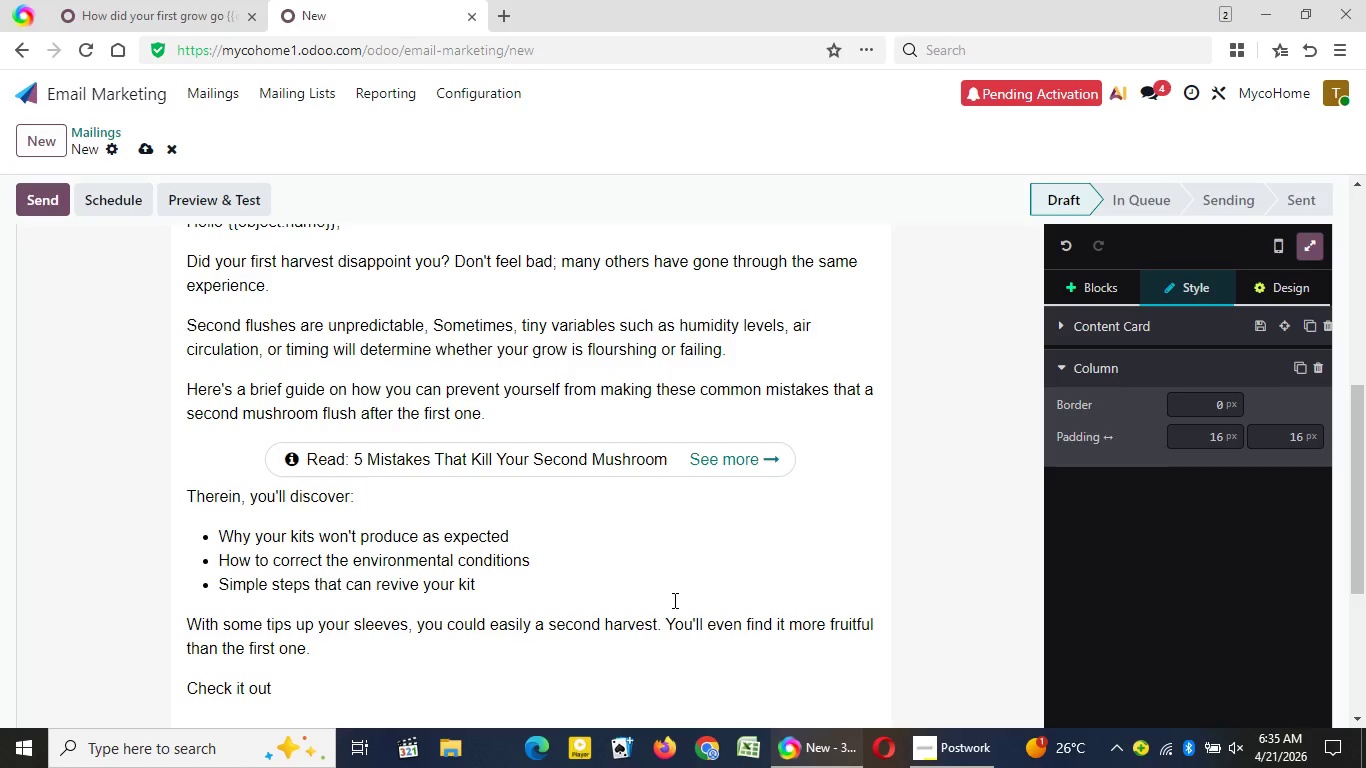 
wait(8.12)
 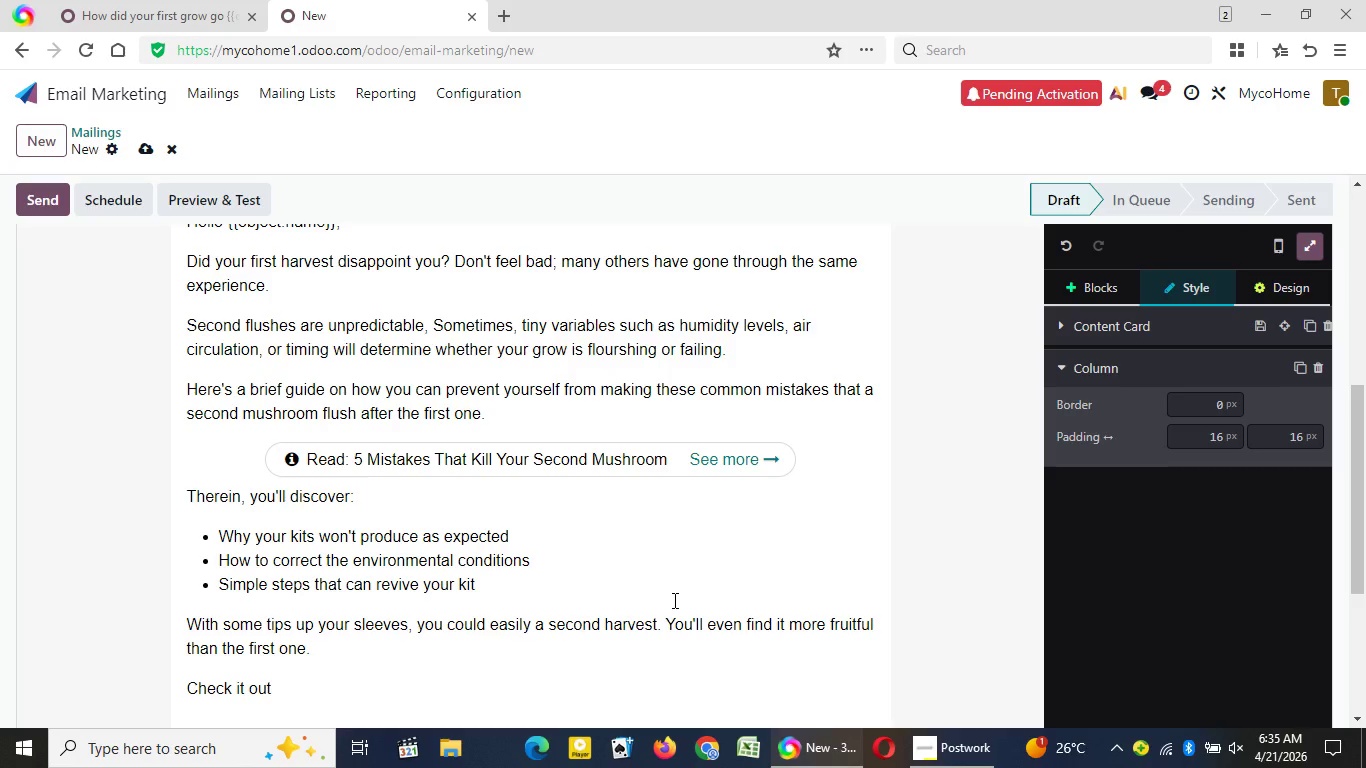 
type(, and)
 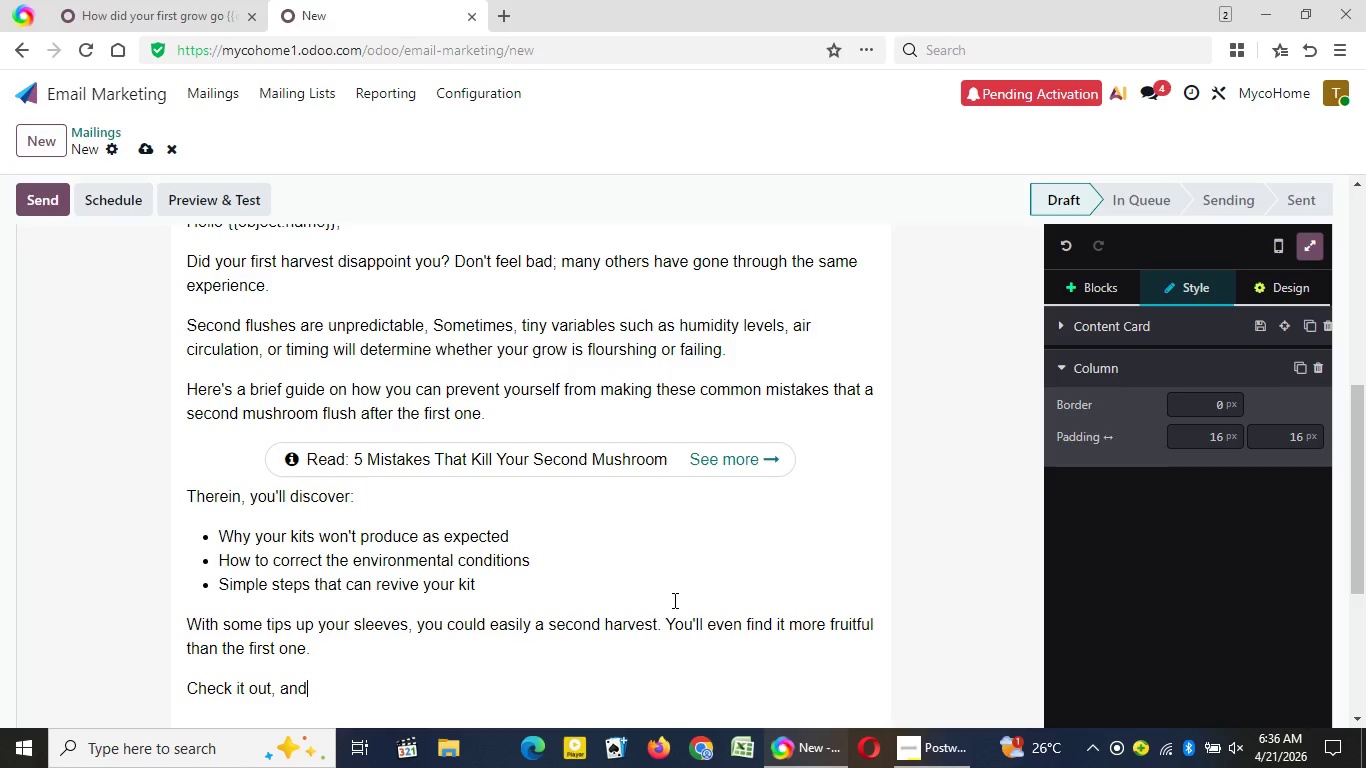 
wait(49.12)
 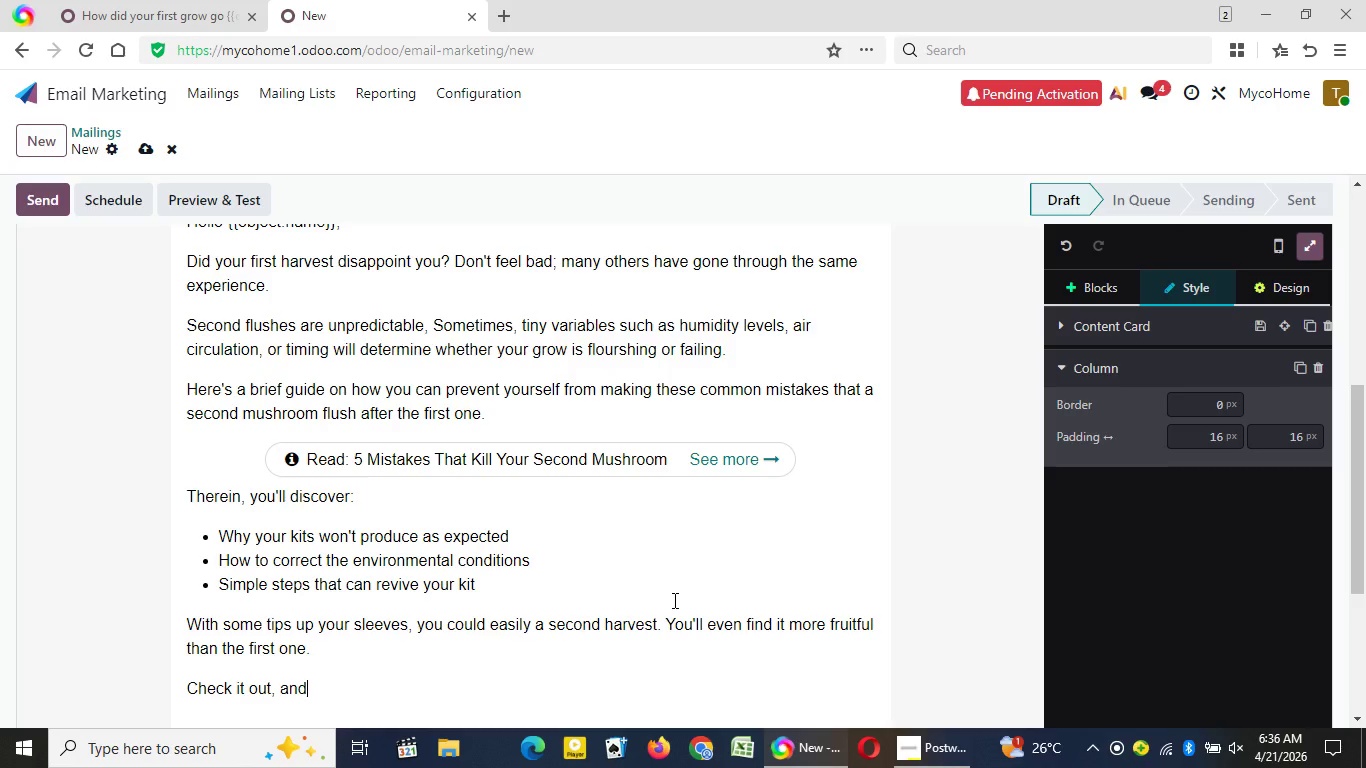 
type( give your grow)
 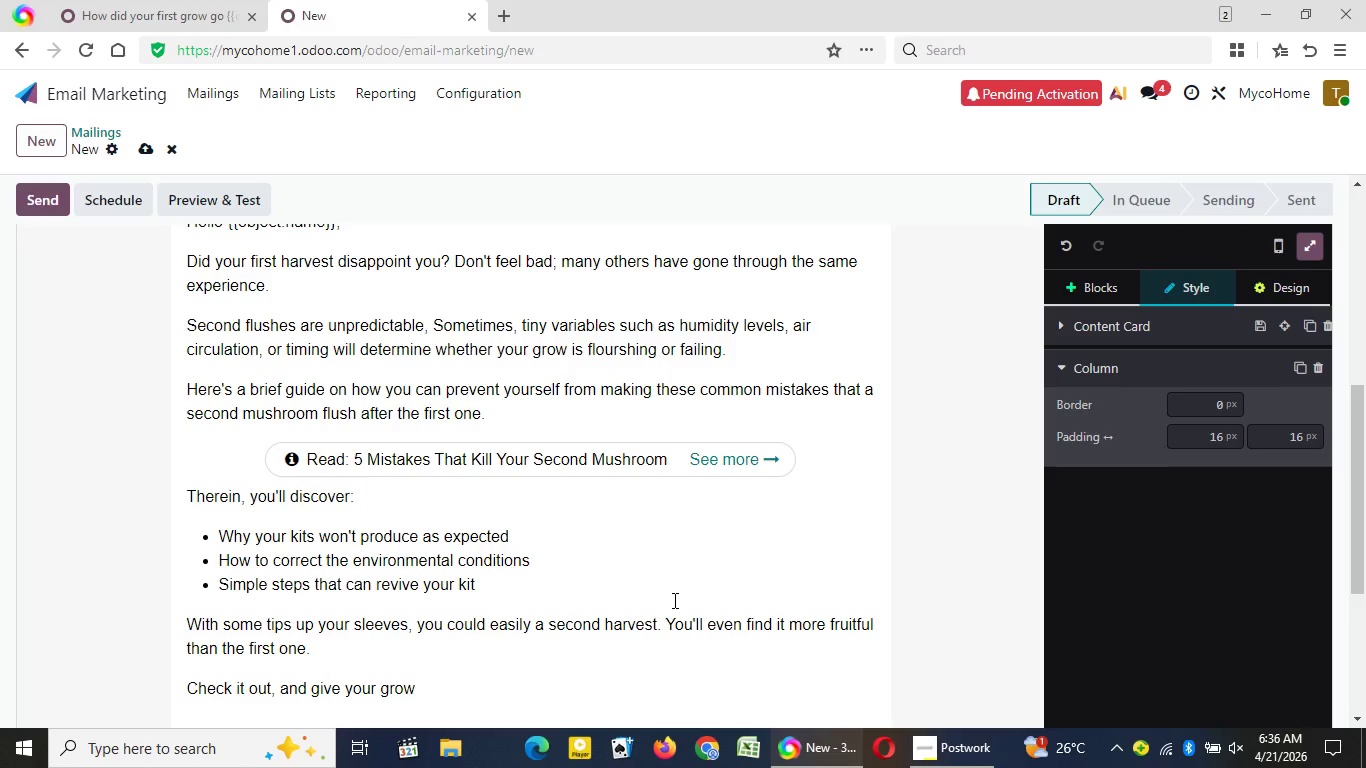 
wait(13.53)
 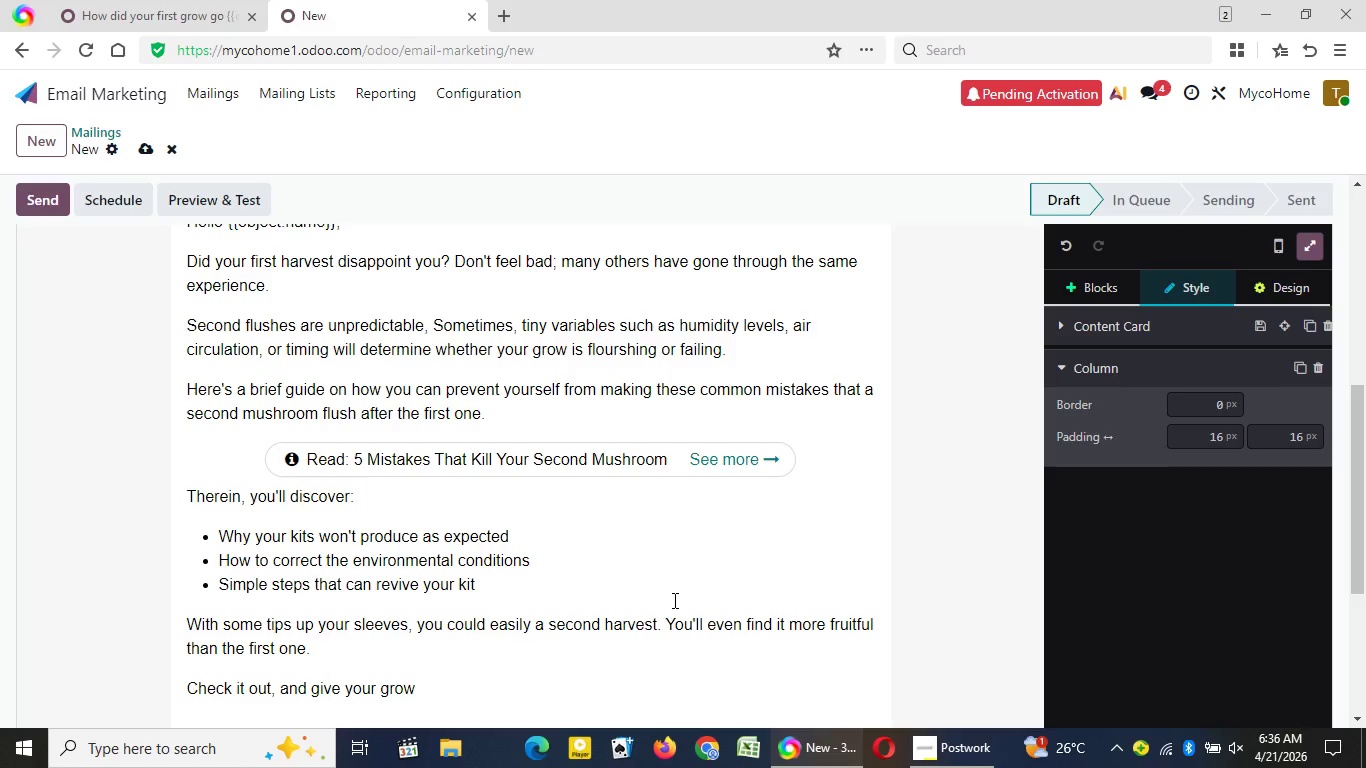 
type( one more try)
 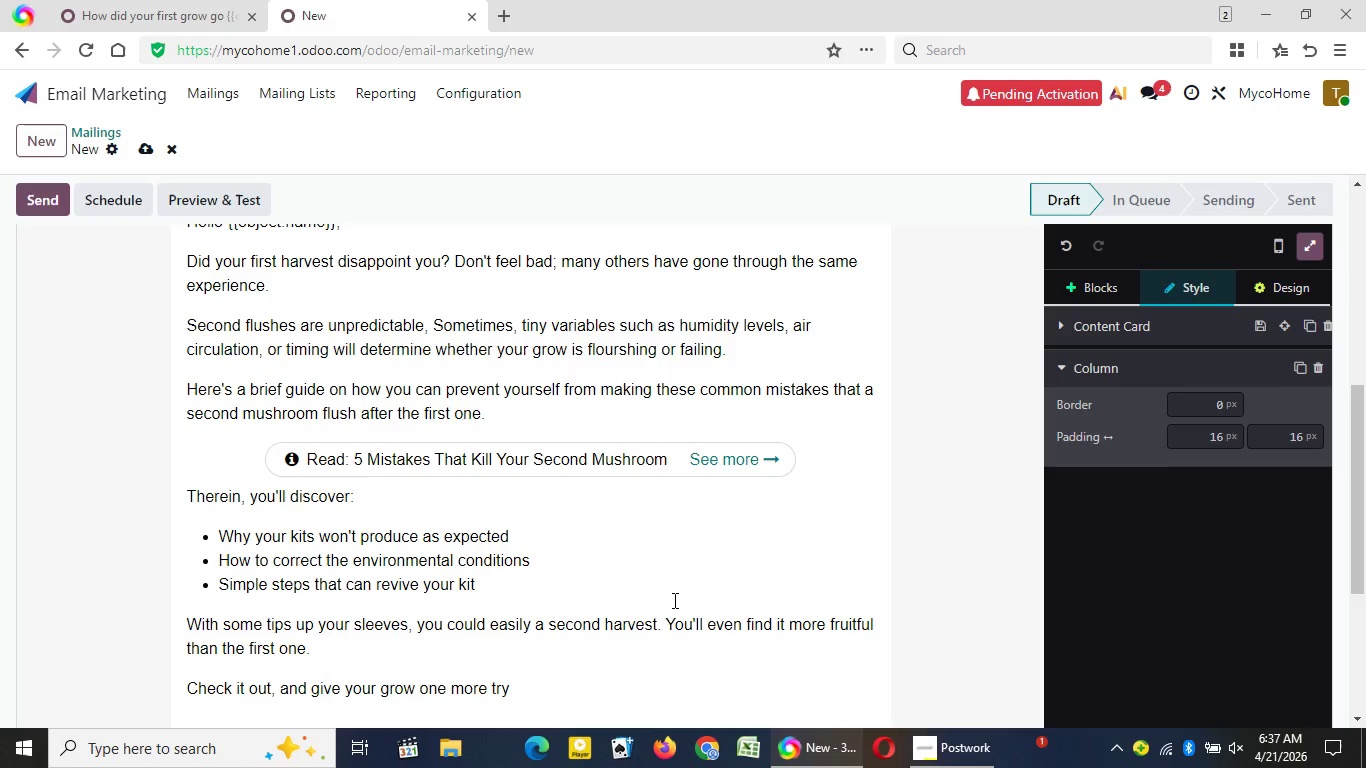 
wait(9.12)
 